 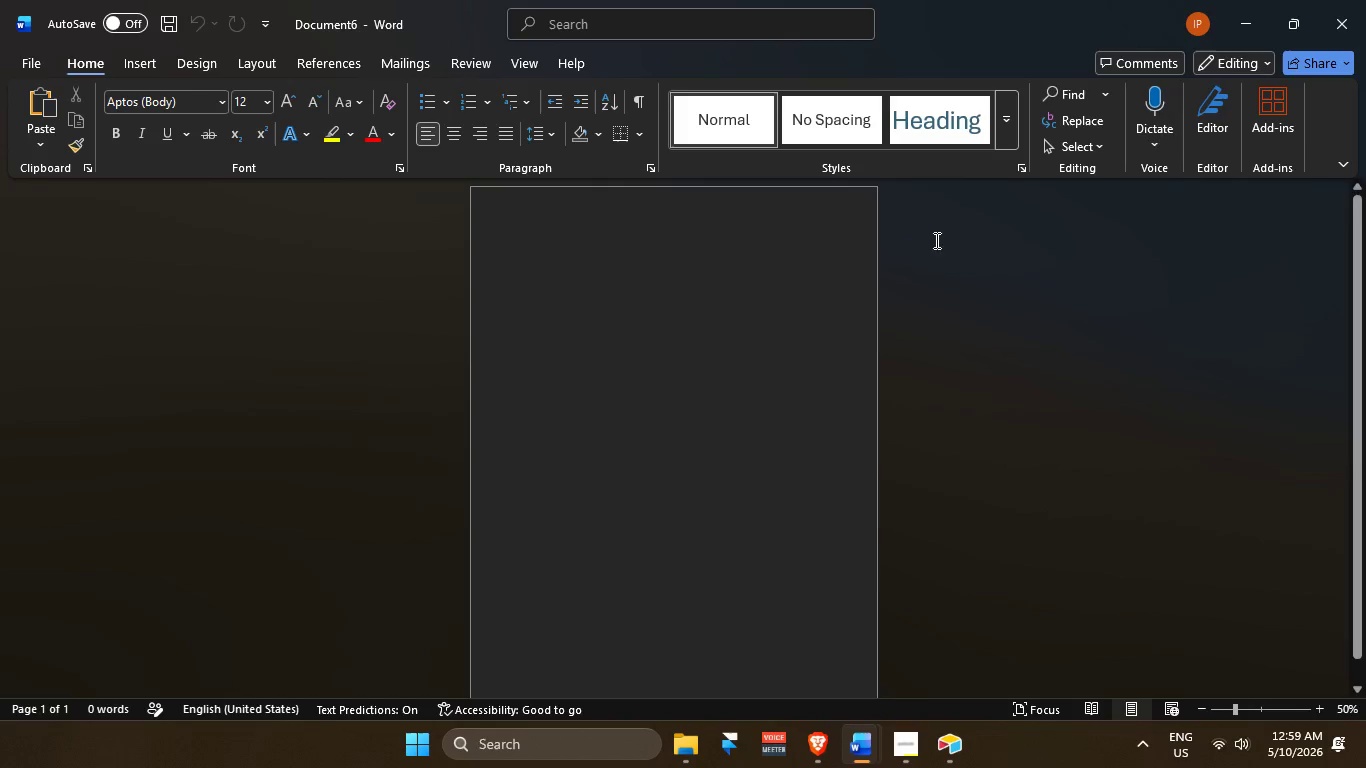 
left_click([149, 68])
 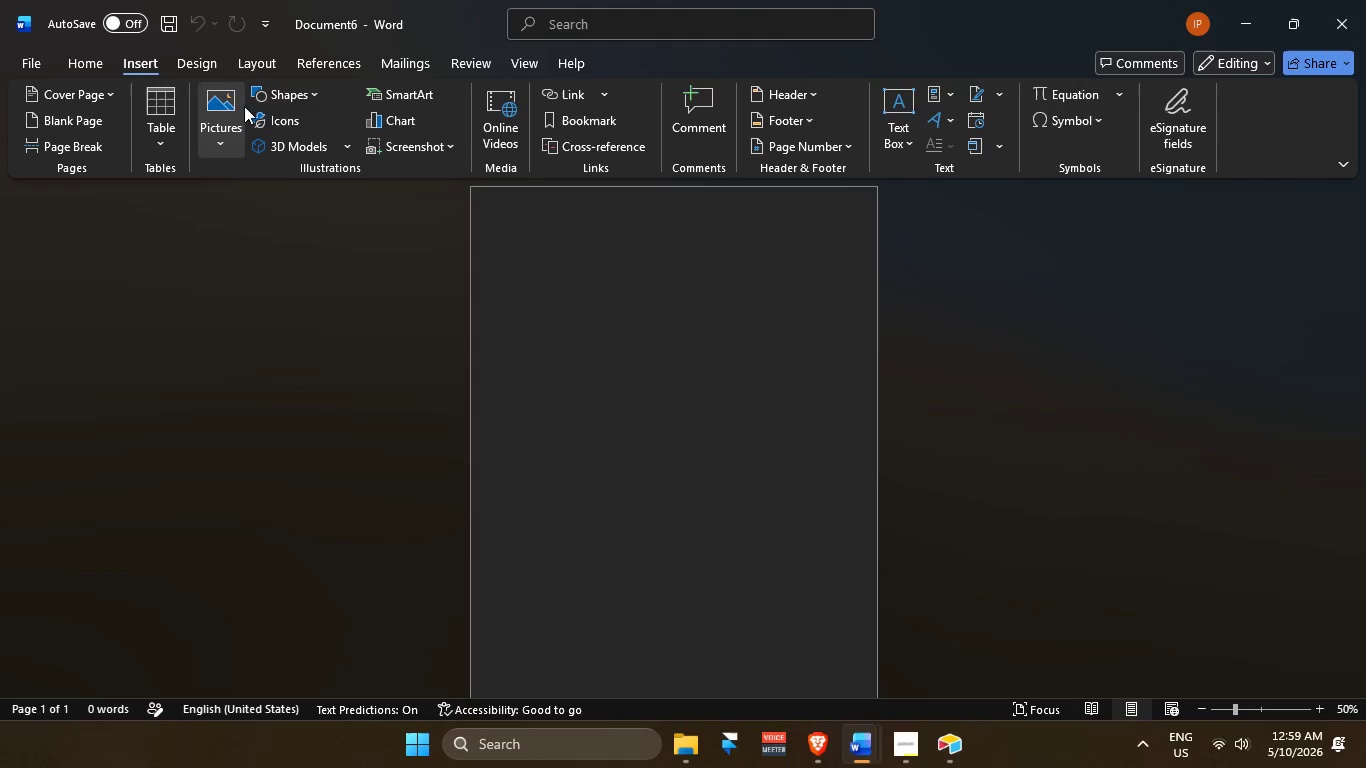 
left_click([225, 106])
 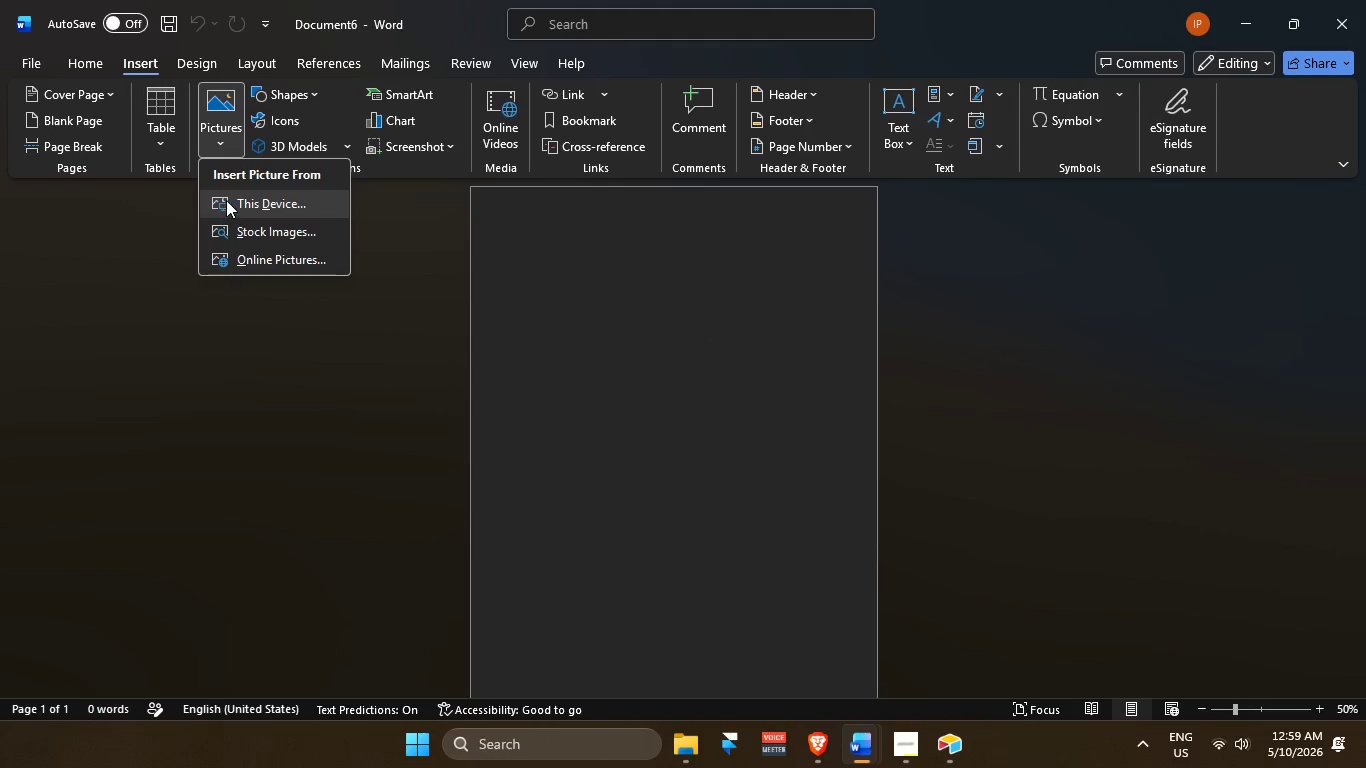 
left_click([226, 199])
 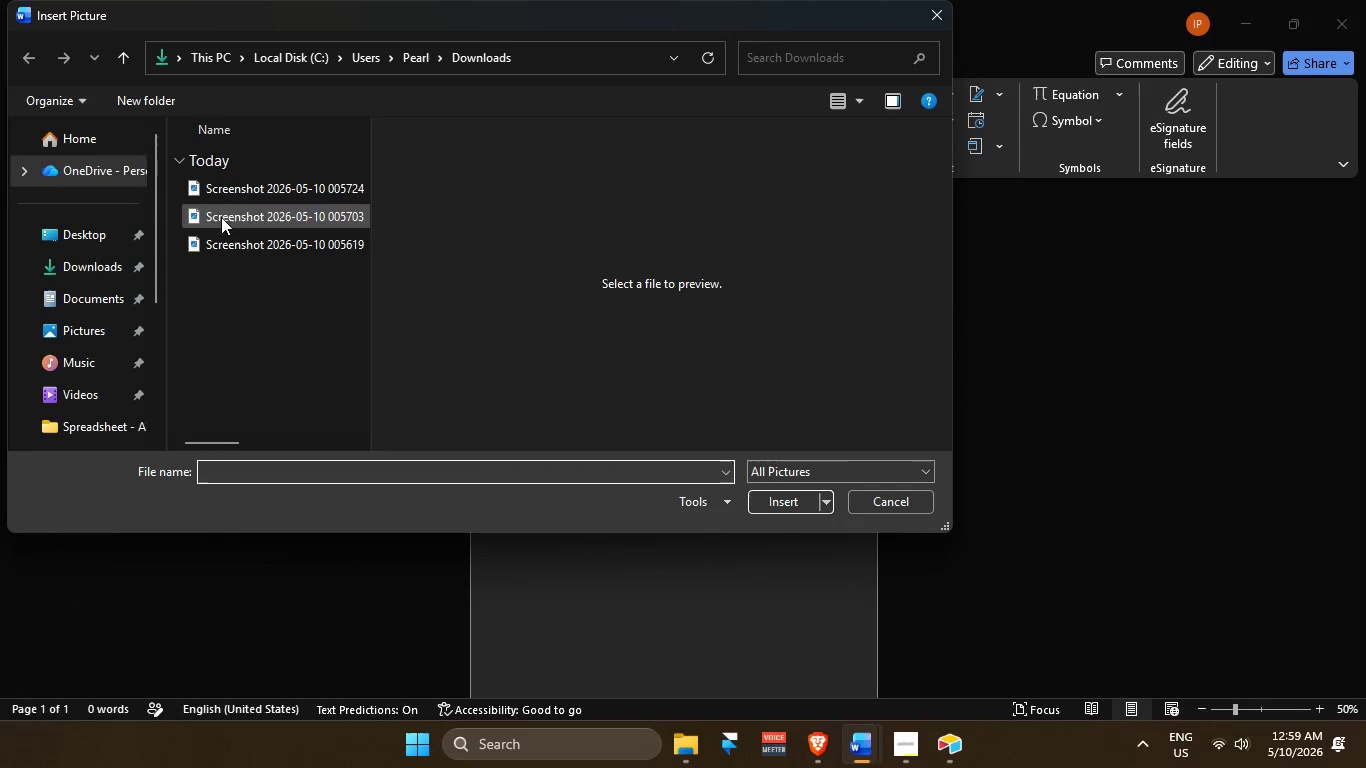 
left_click([220, 195])
 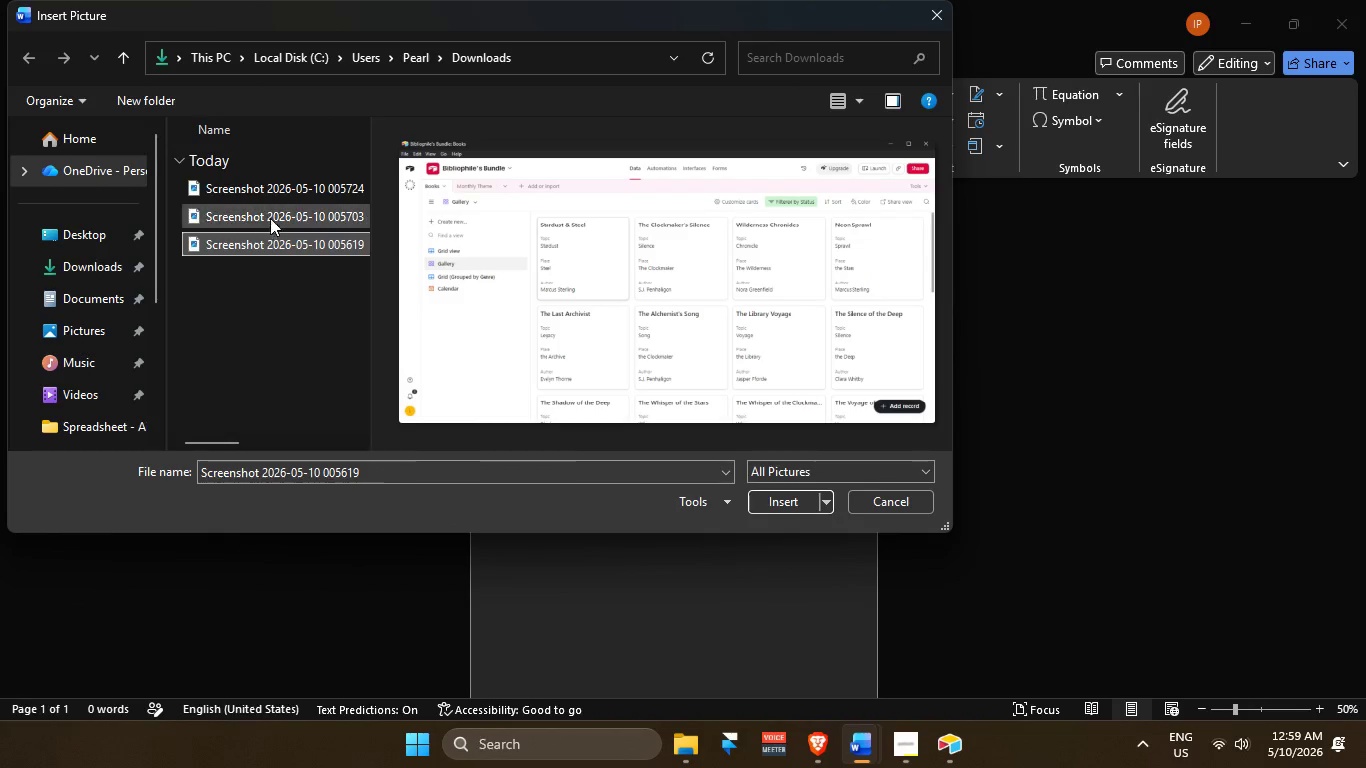 
left_click([277, 208])
 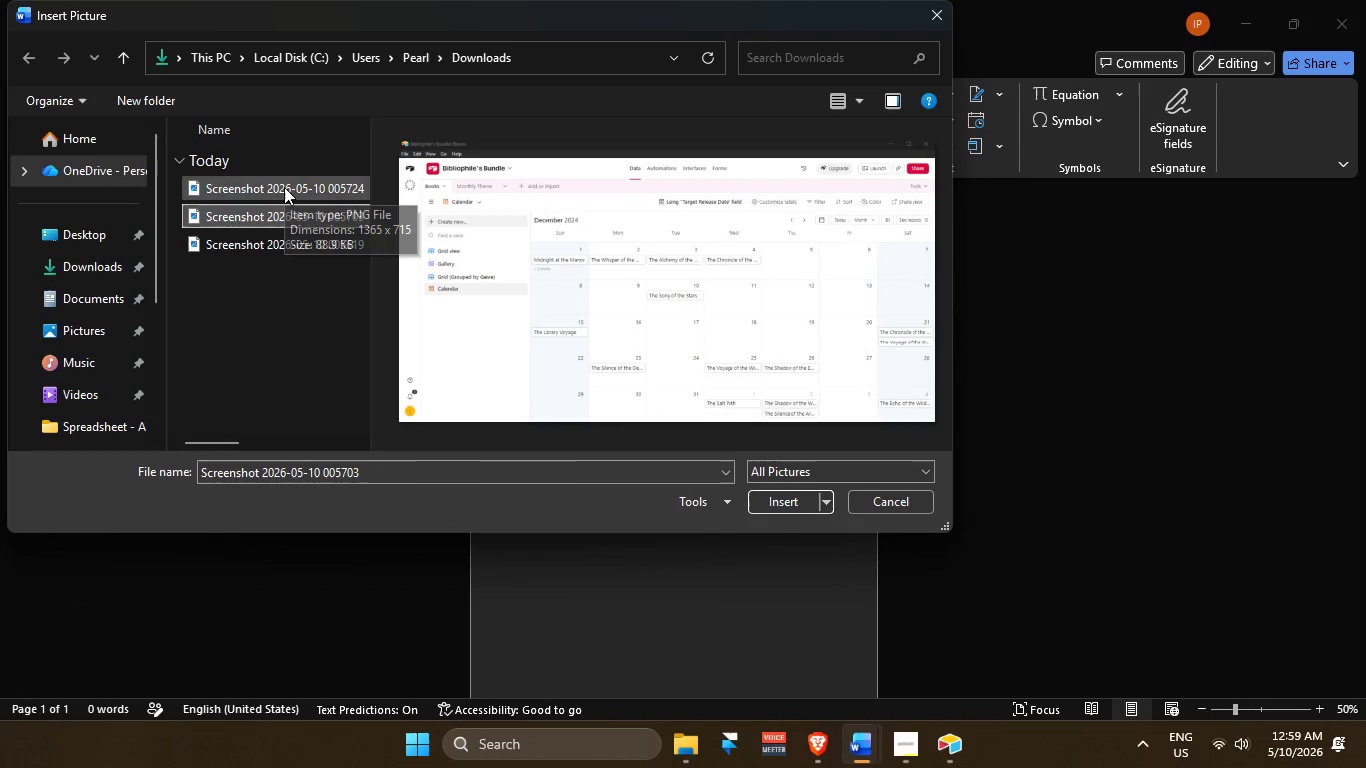 
left_click([284, 187])
 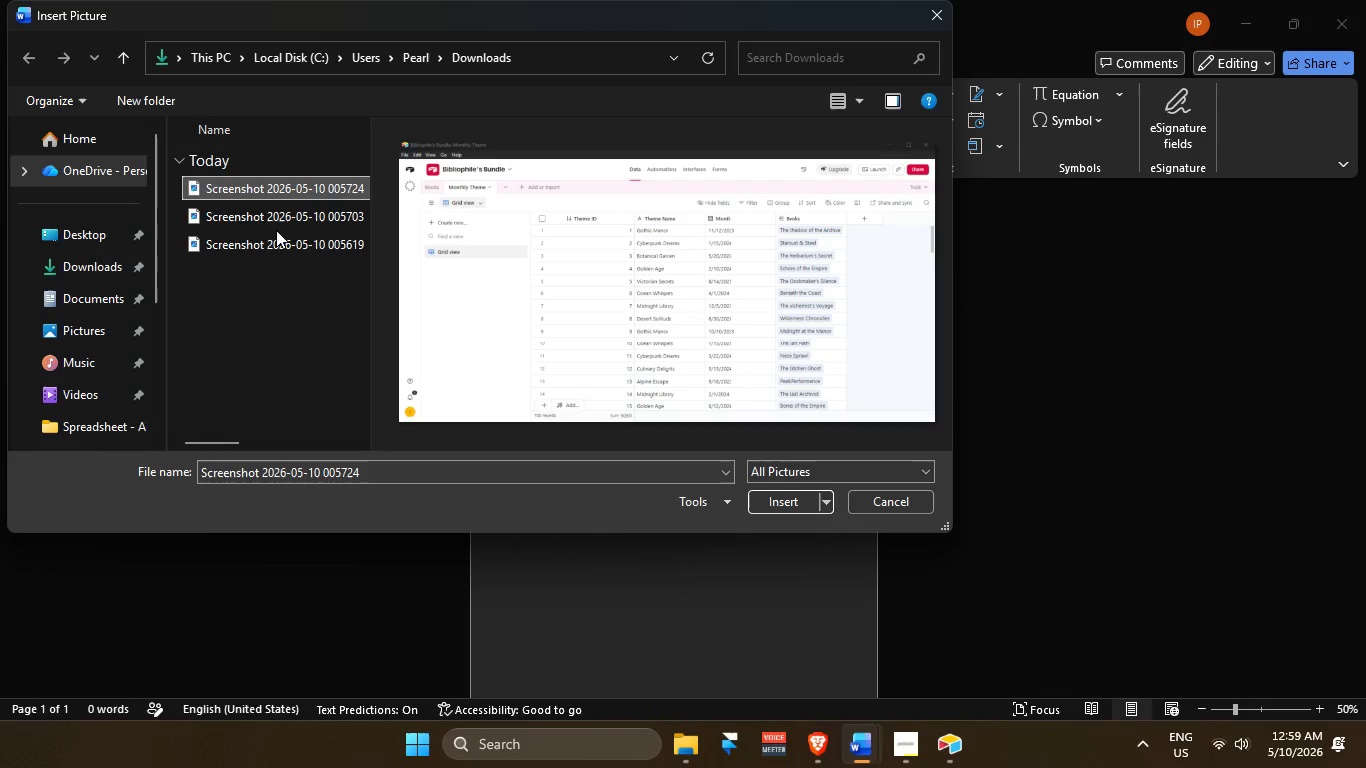 
left_click([257, 222])
 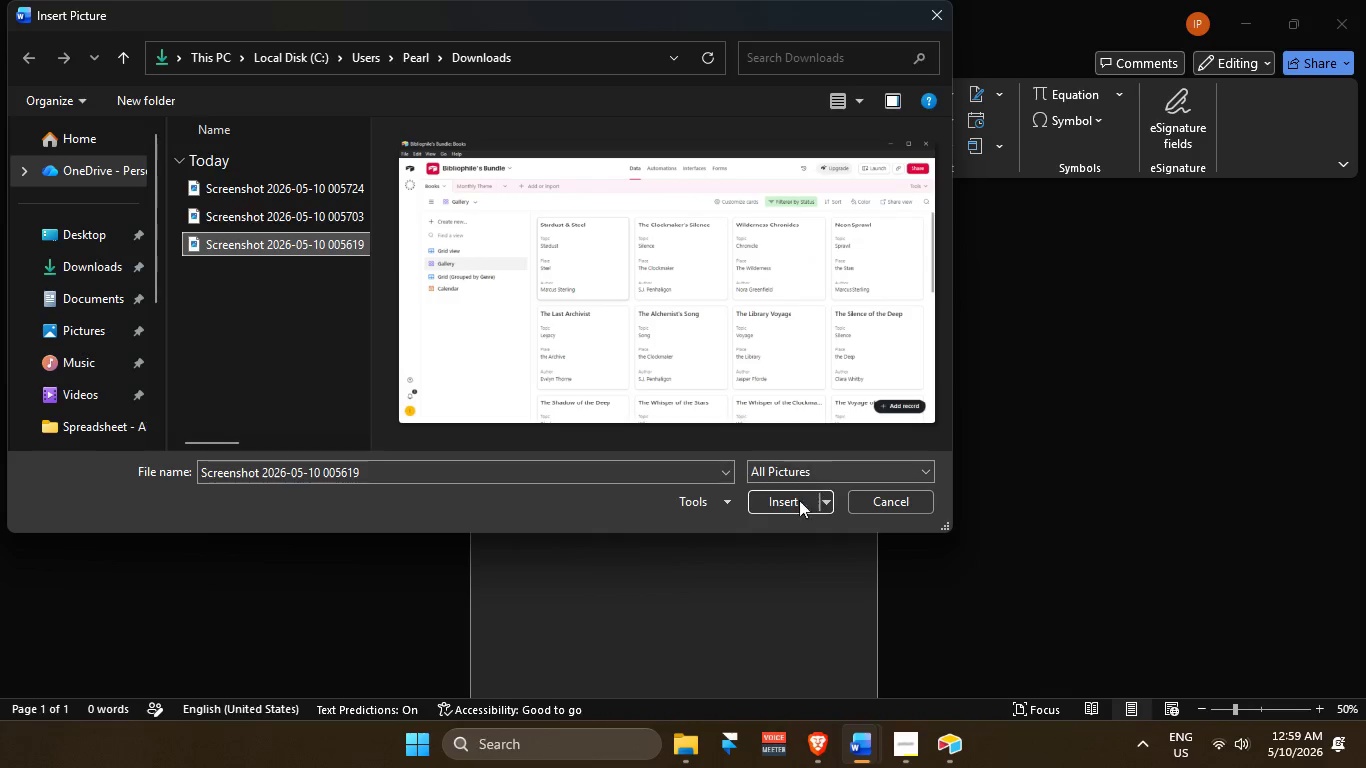 
left_click([792, 500])
 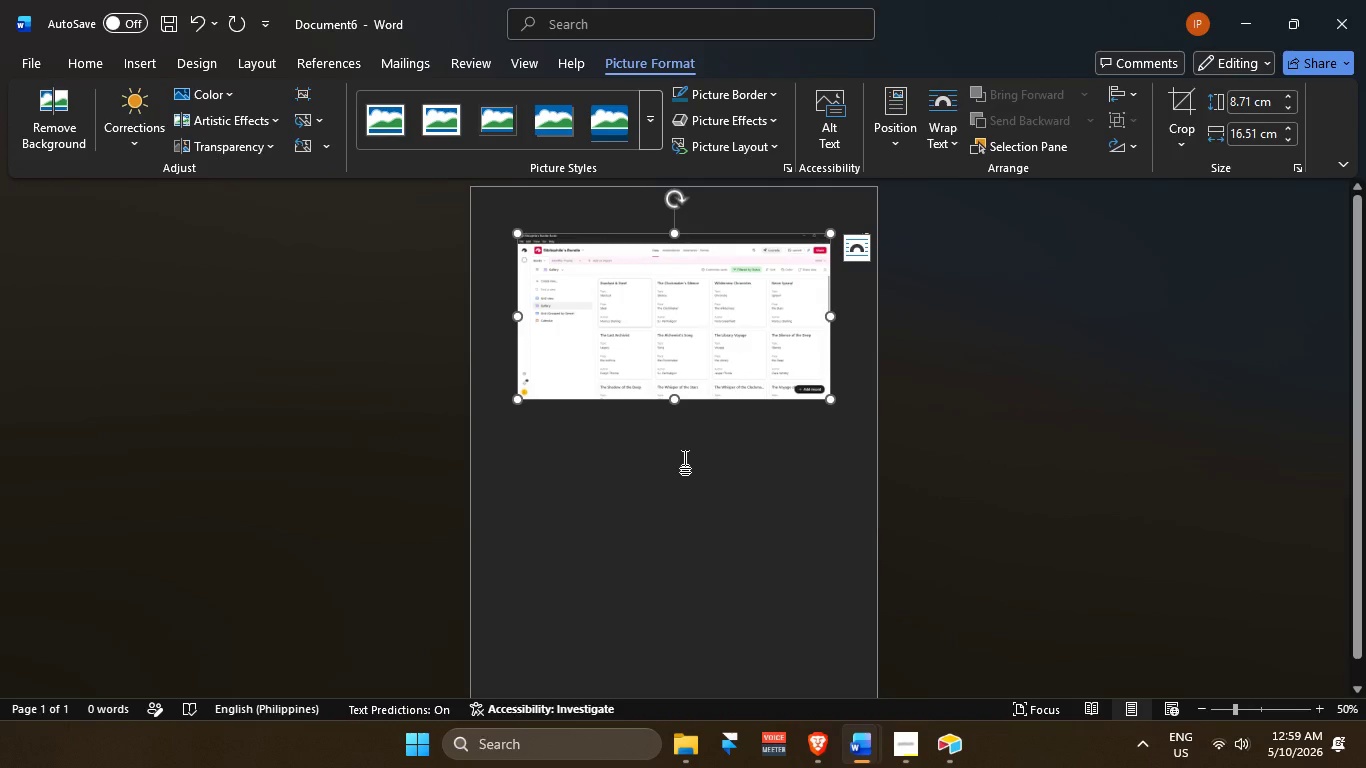 
left_click([685, 458])
 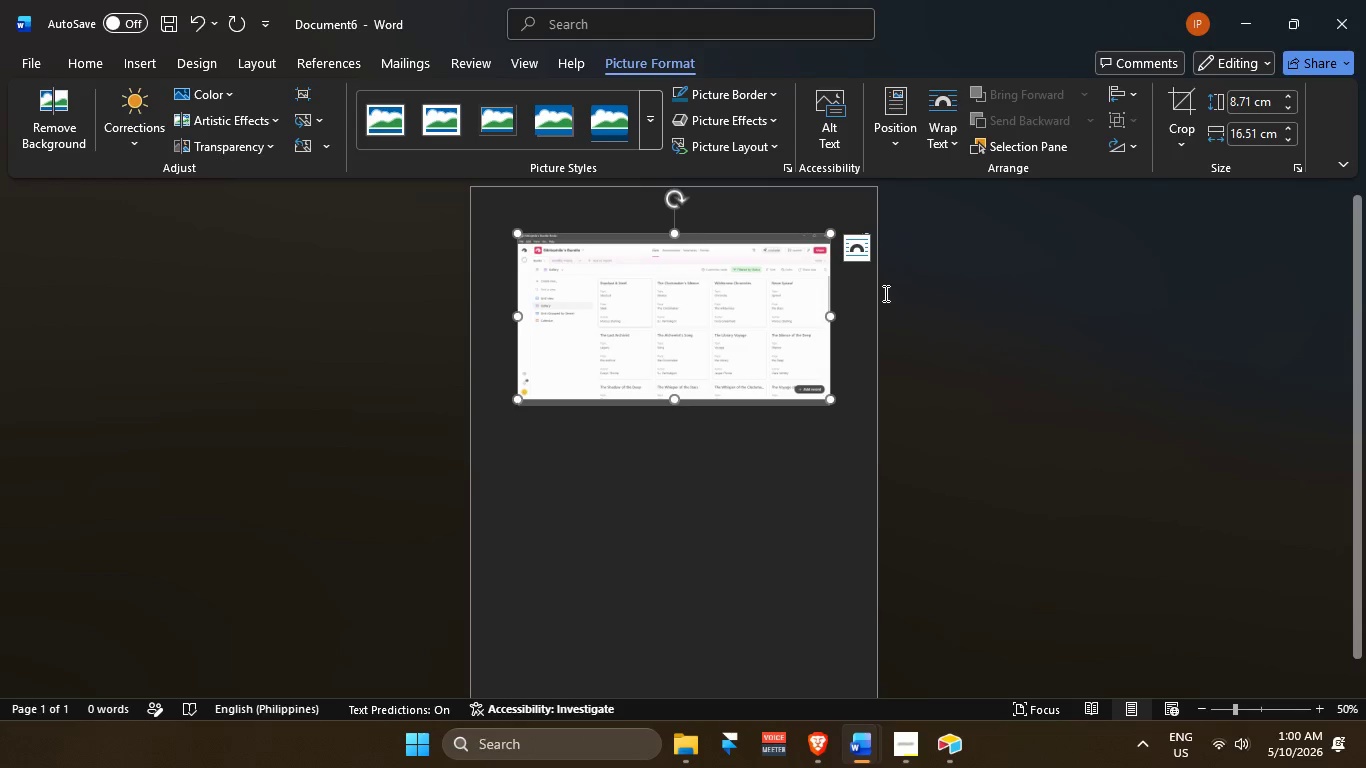 
wait(32.95)
 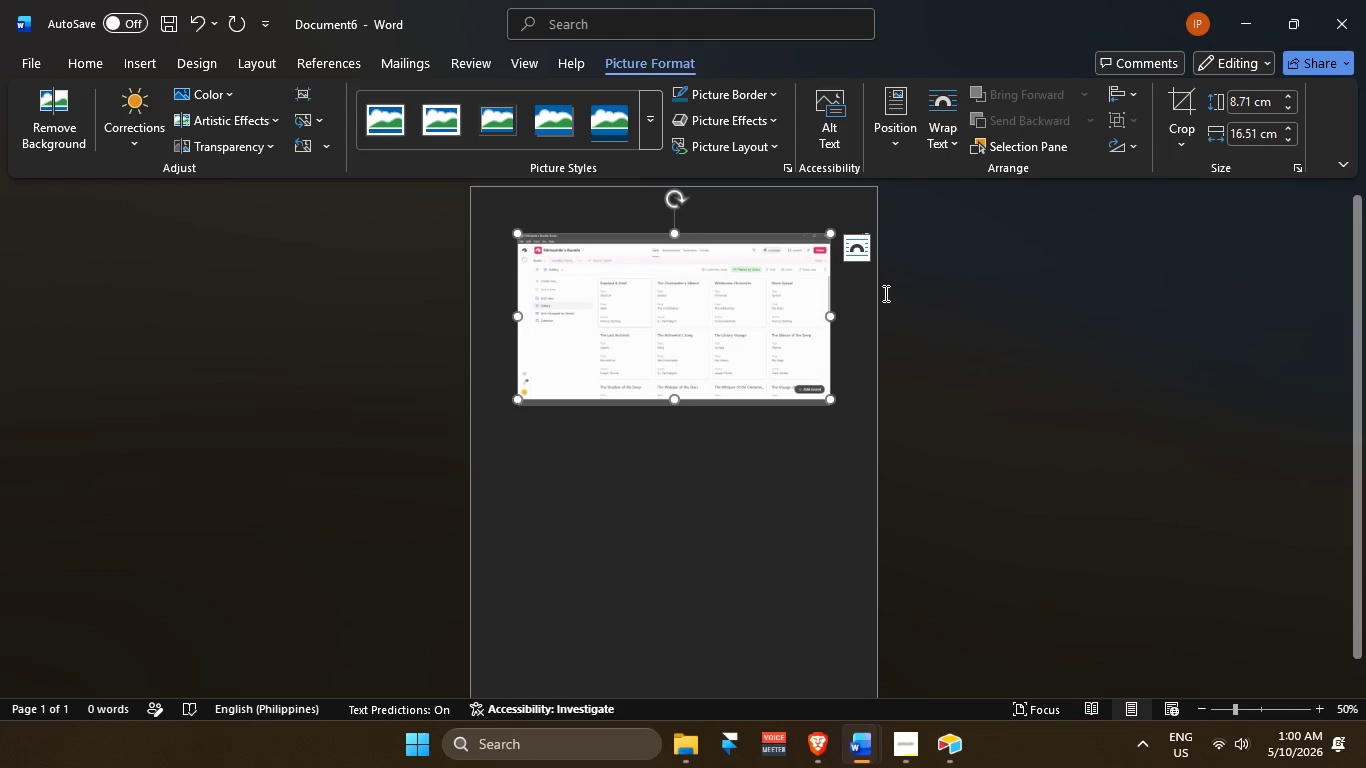 
left_click([703, 507])
 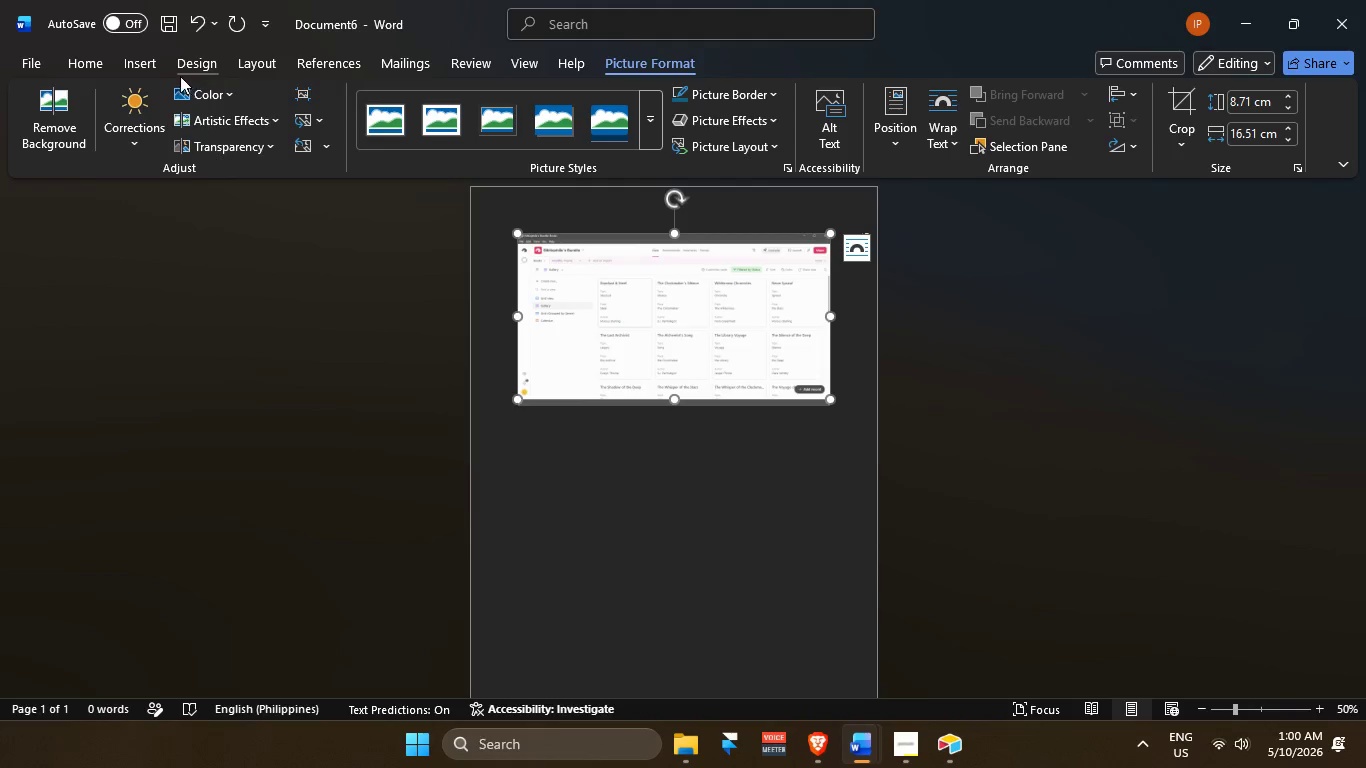 
left_click([146, 58])
 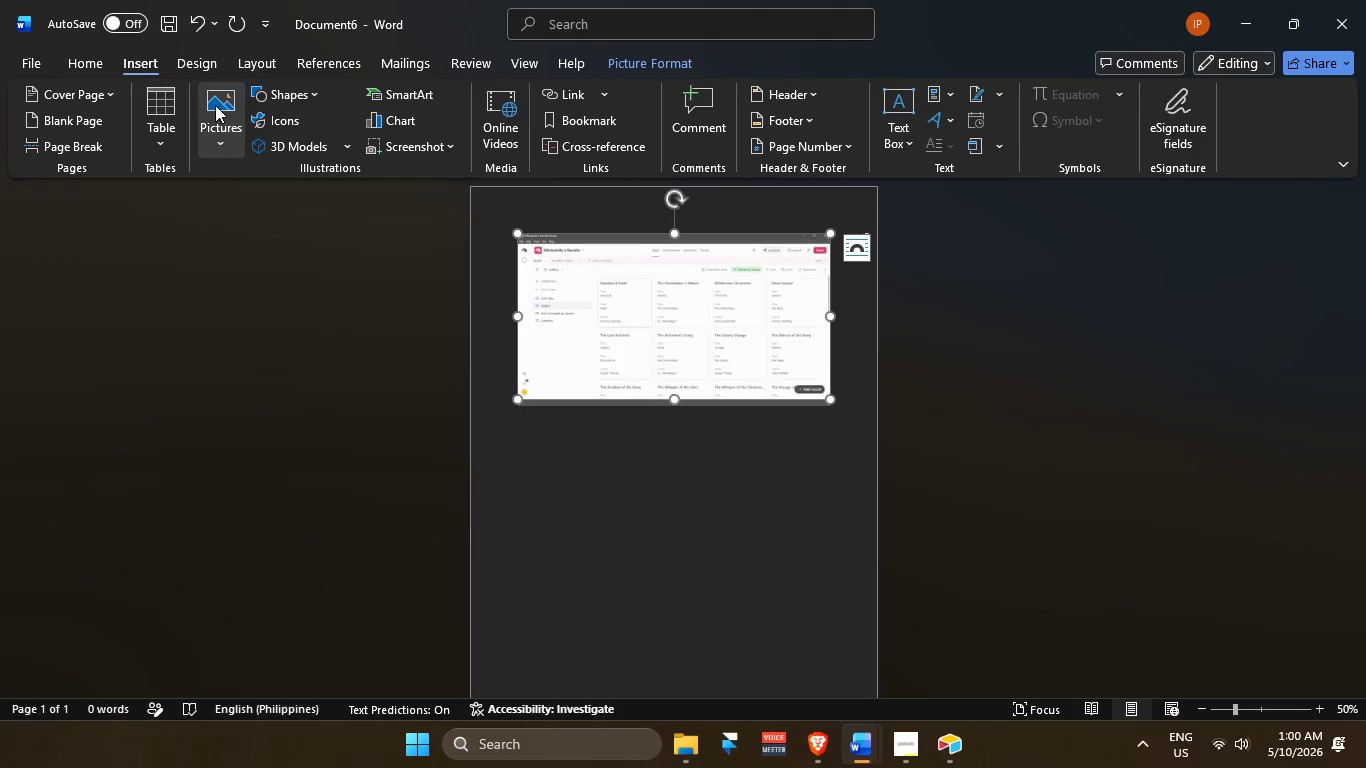 
left_click([216, 105])
 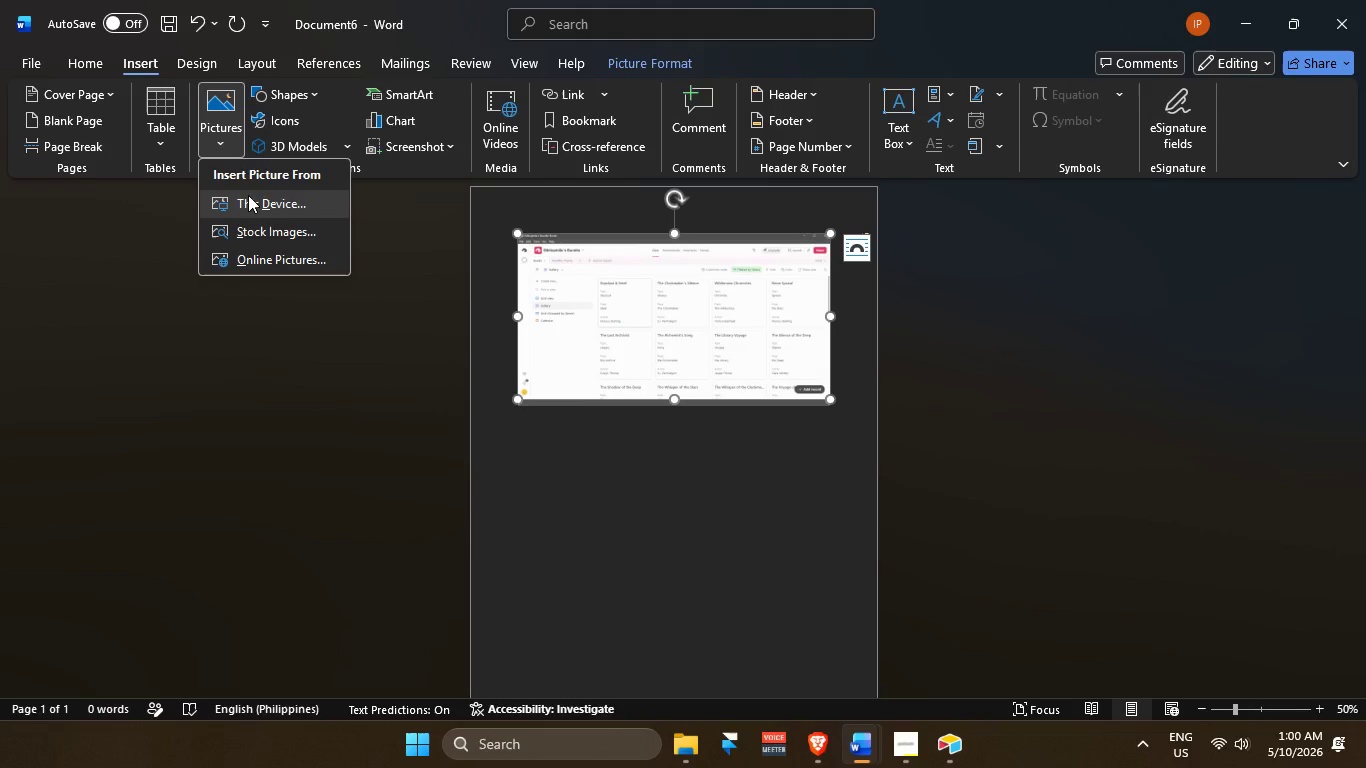 
left_click([248, 195])
 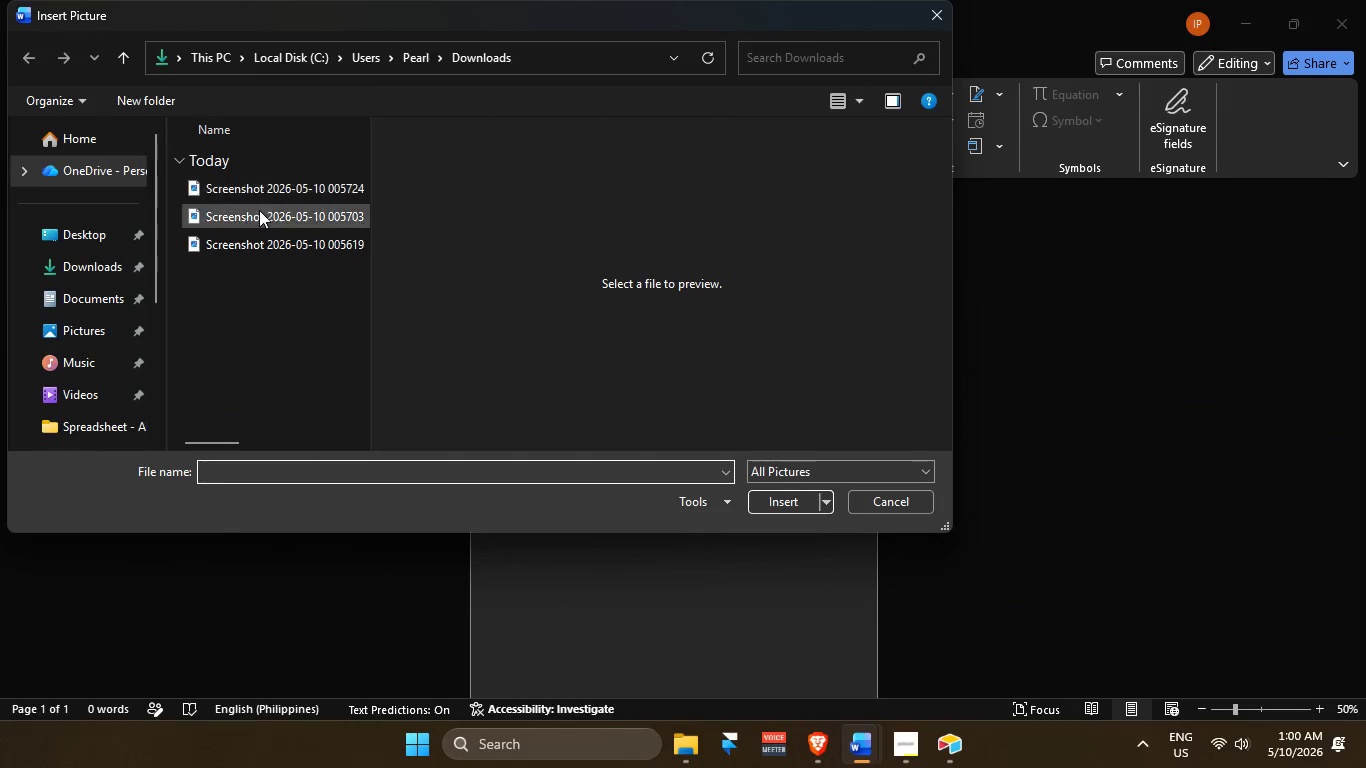 
left_click([260, 211])
 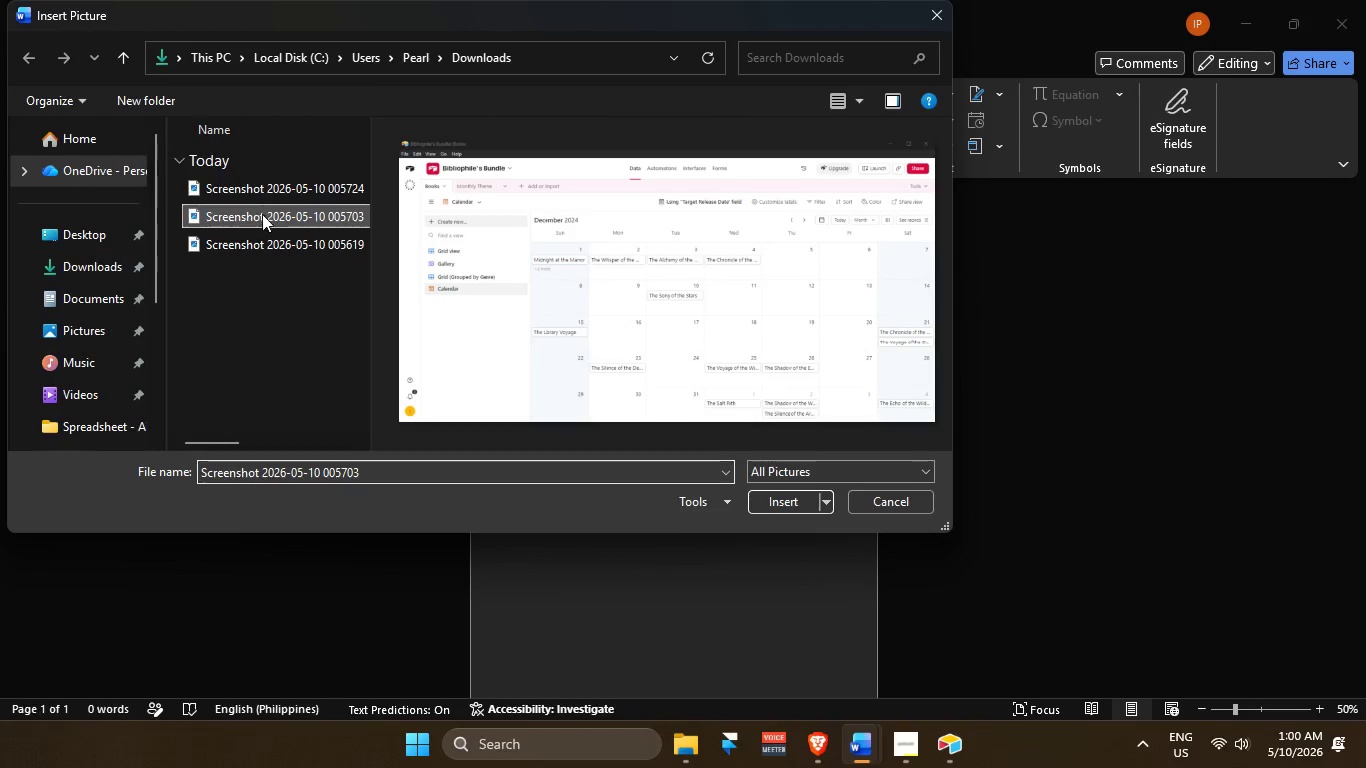 
mouse_move([285, 235])
 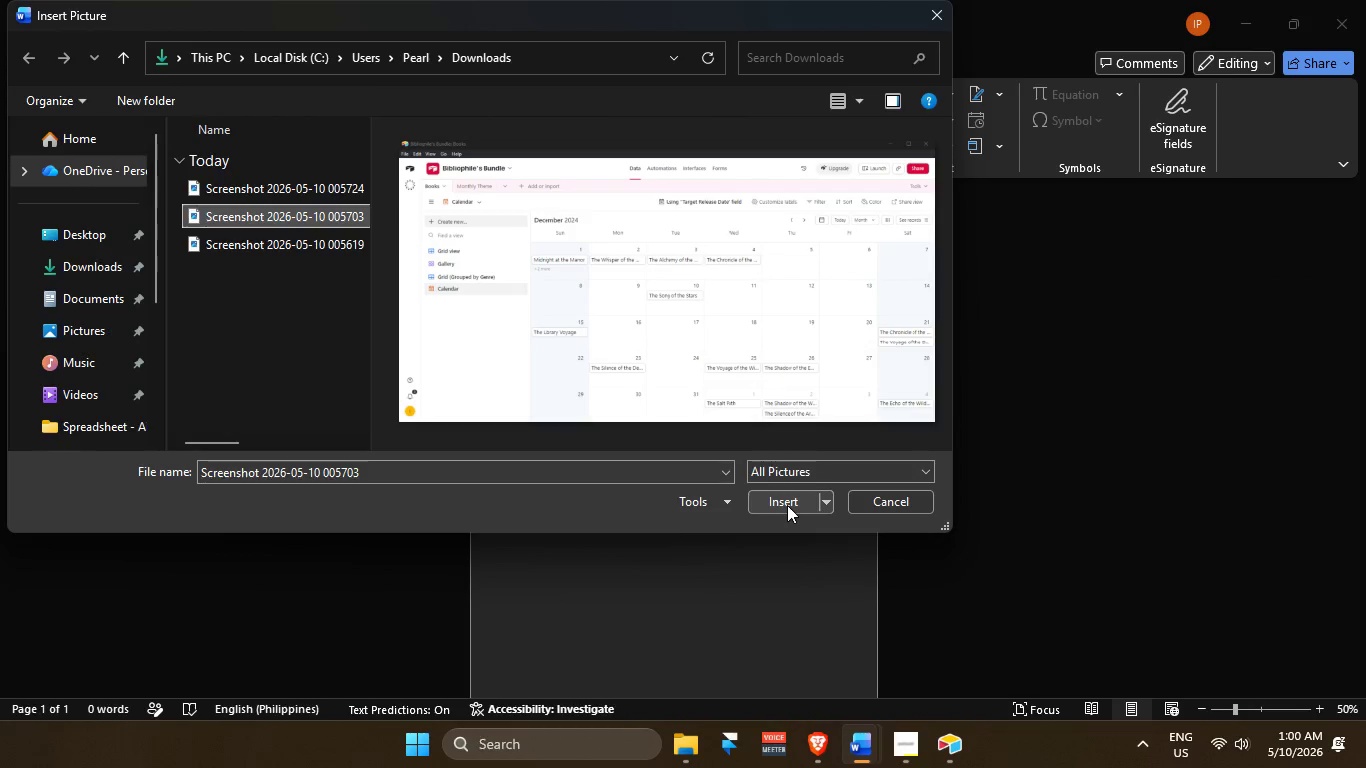 
mouse_move([312, 216])
 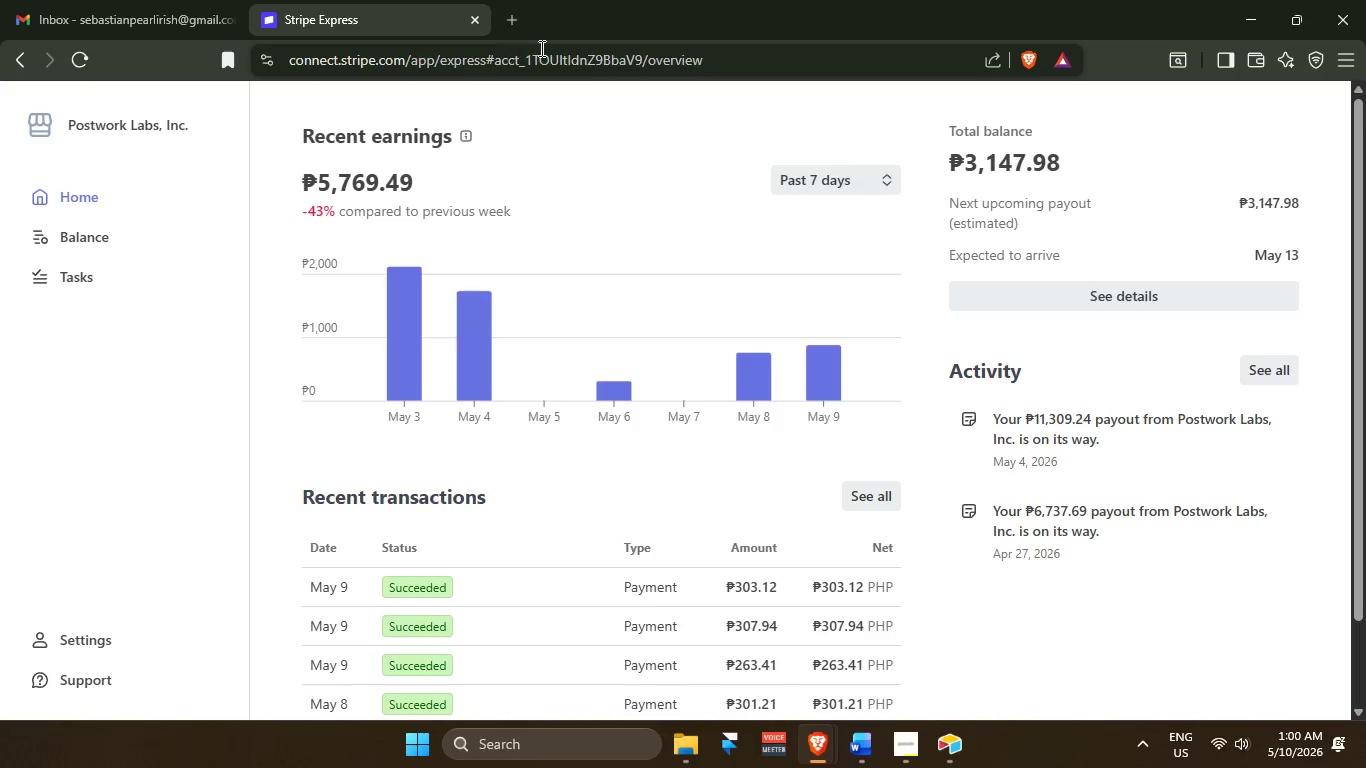 
left_click([518, 31])
 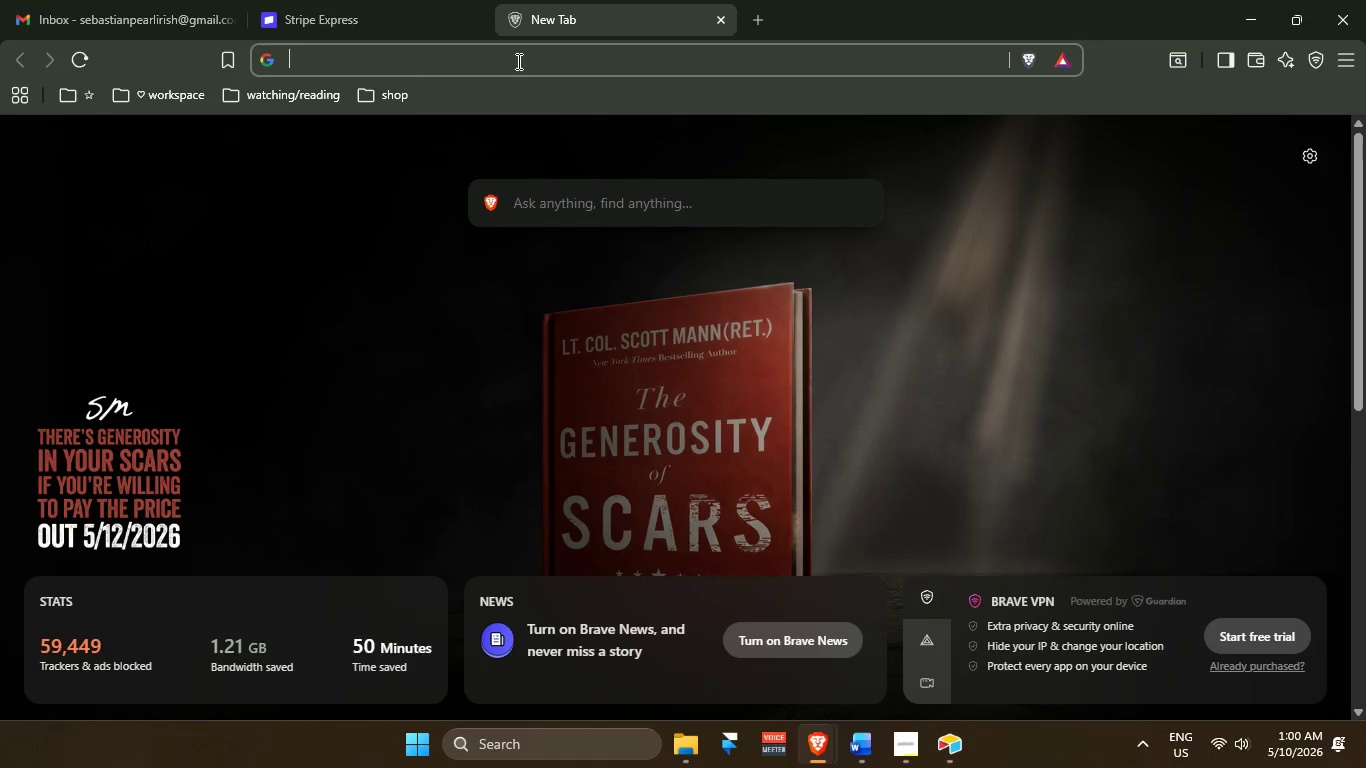 
left_click([517, 61])
 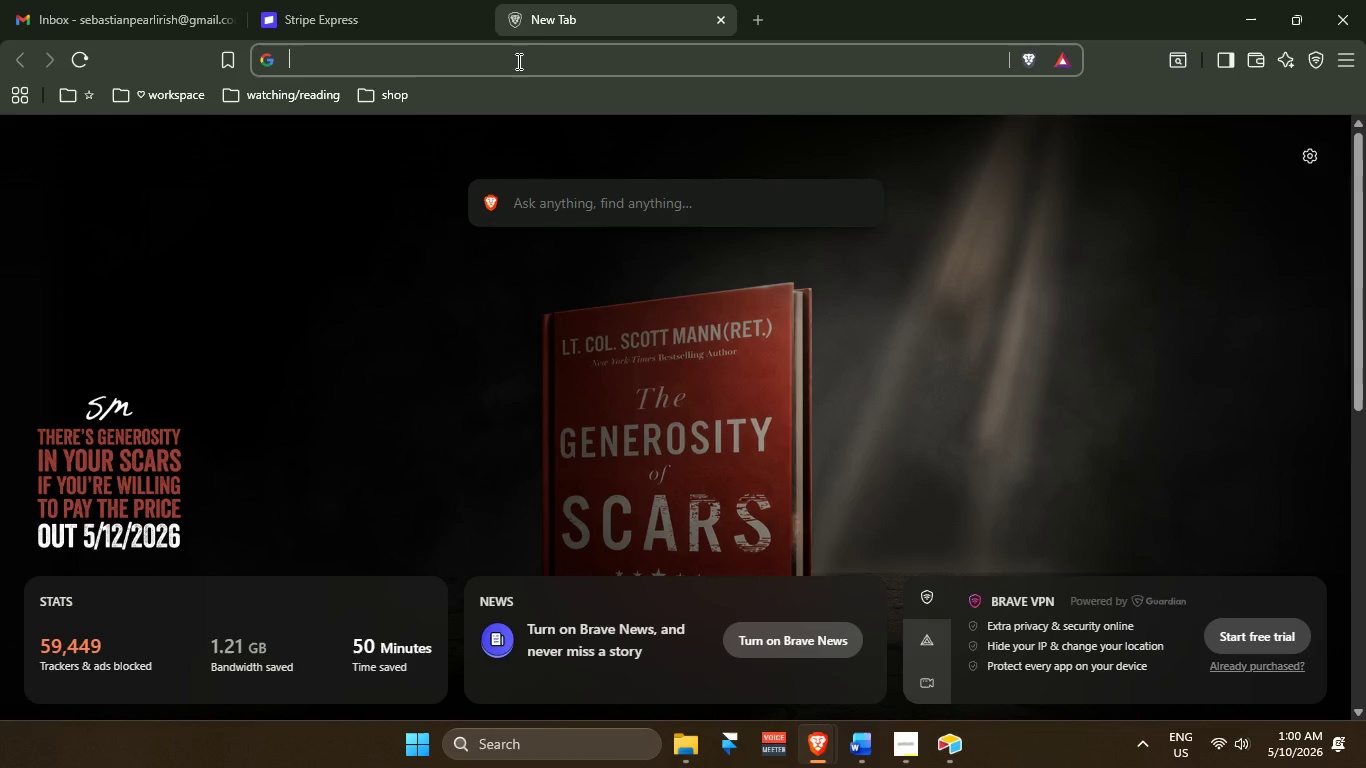 
type(monthly pipeline)
 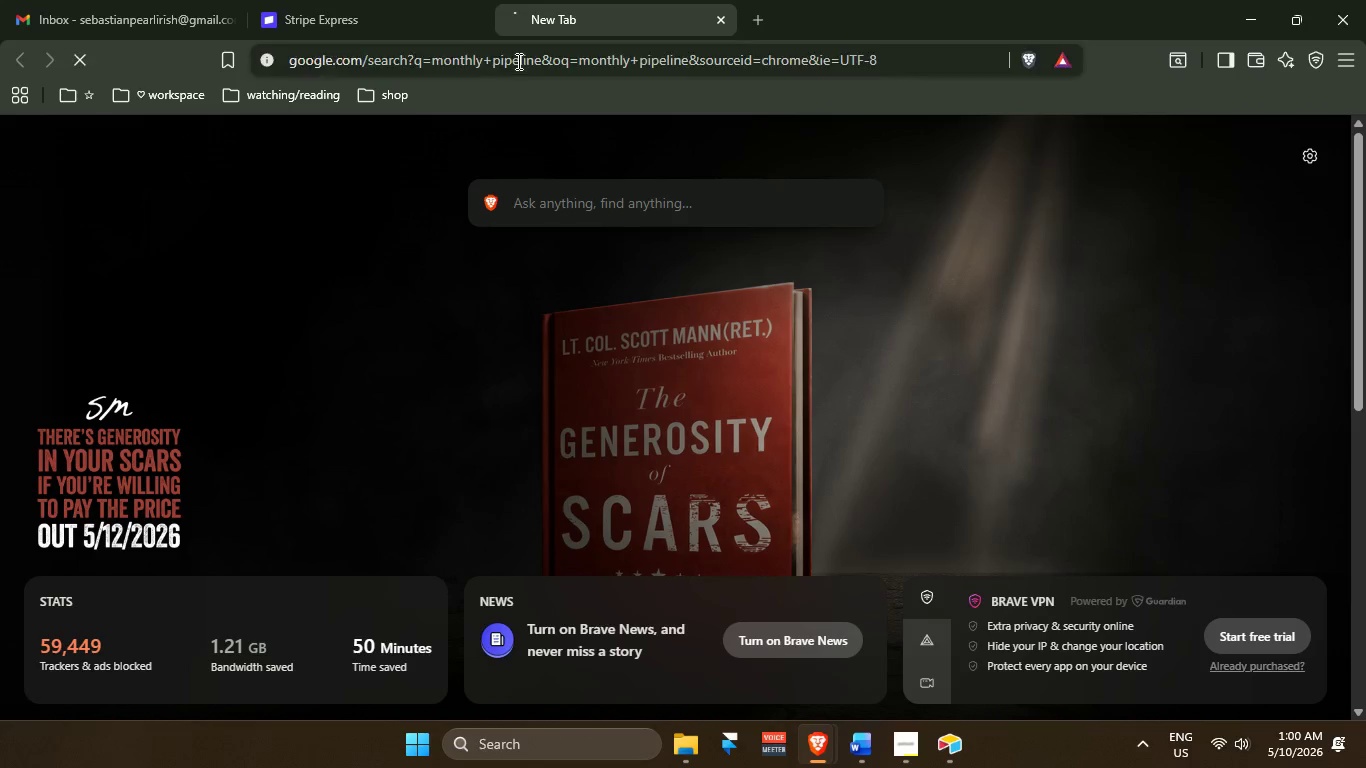 
key(Enter)
 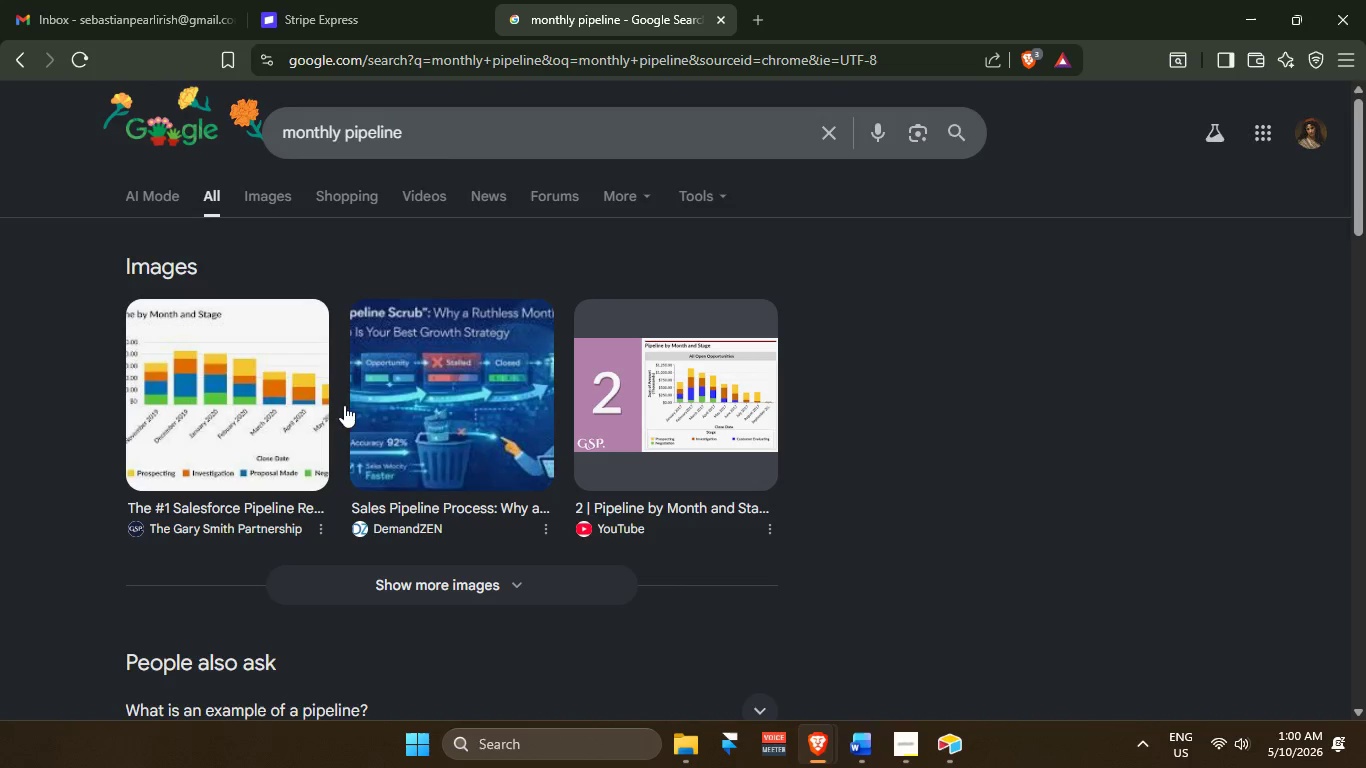 
scroll: coordinate [689, 477], scroll_direction: down, amount: 3.0
 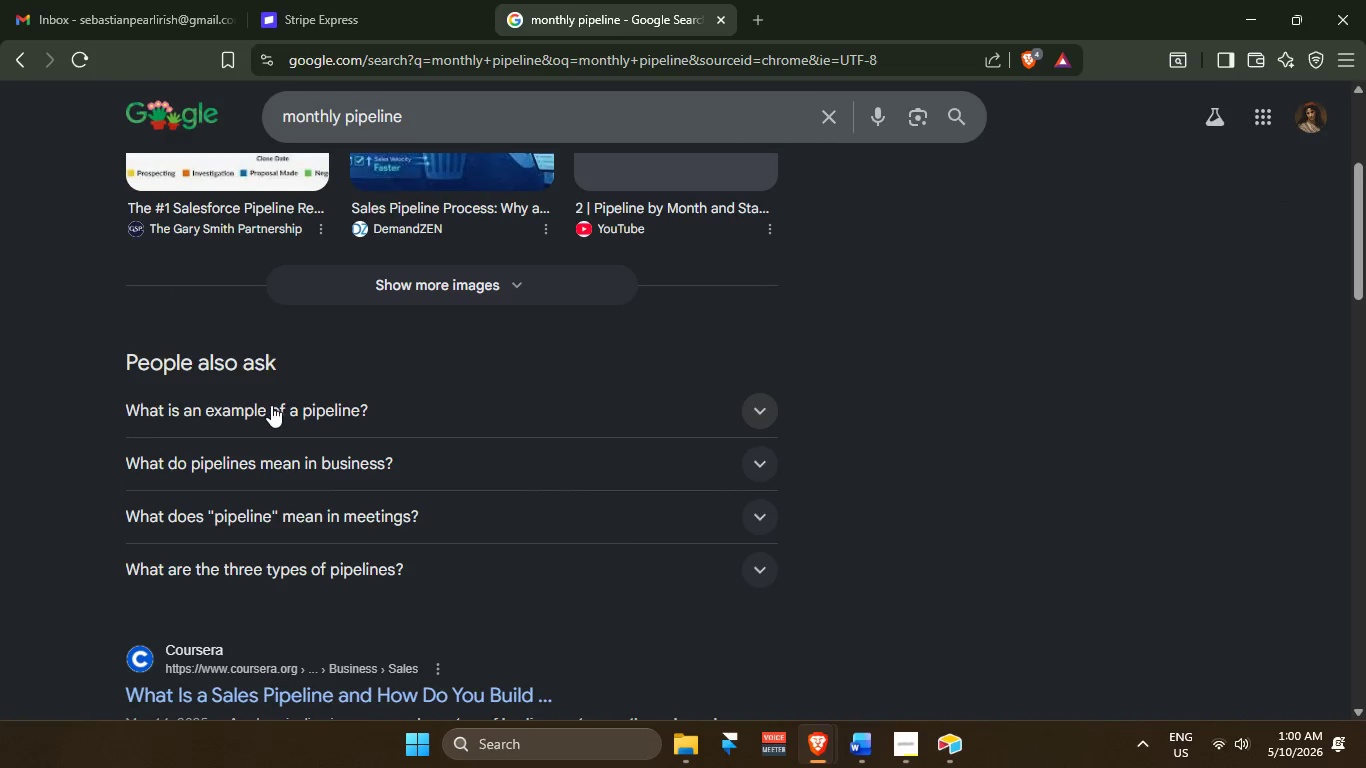 
left_click([271, 405])
 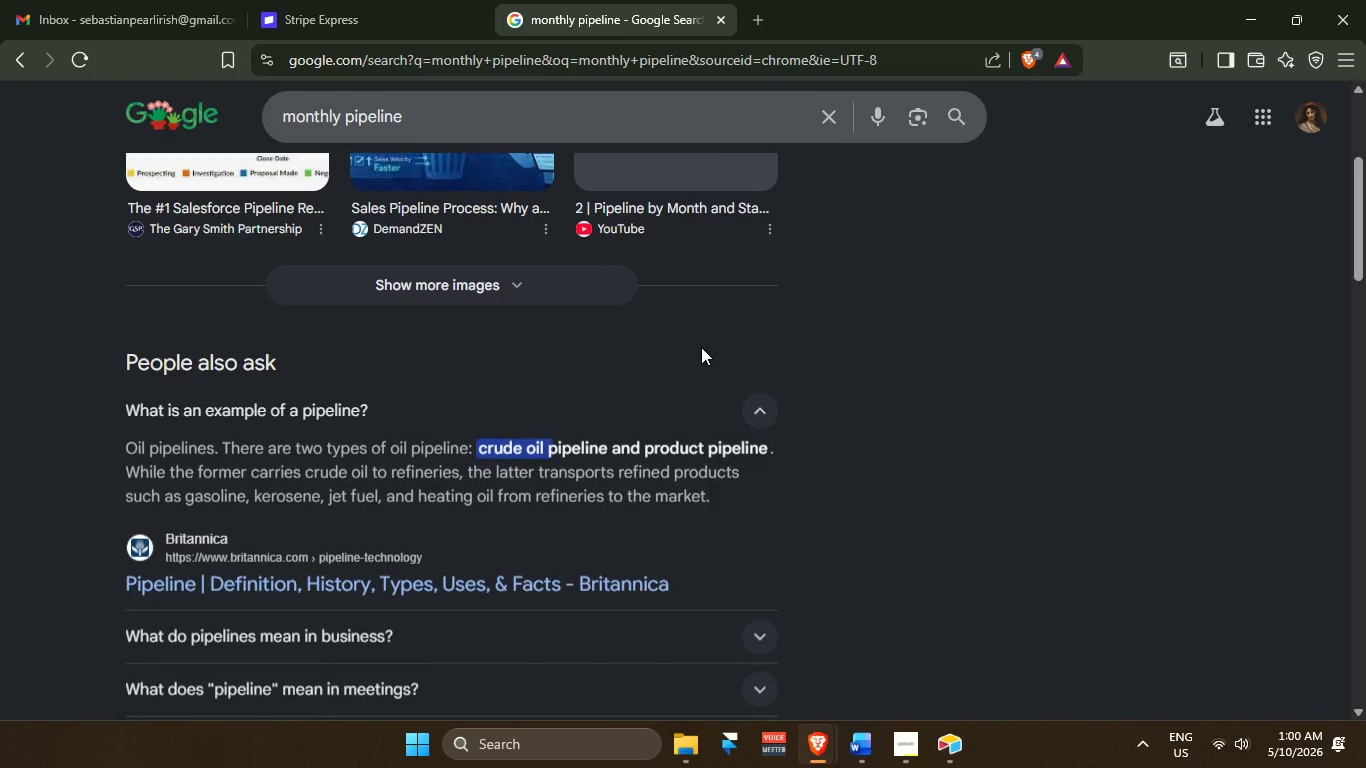 
scroll: coordinate [426, 384], scroll_direction: down, amount: 4.0
 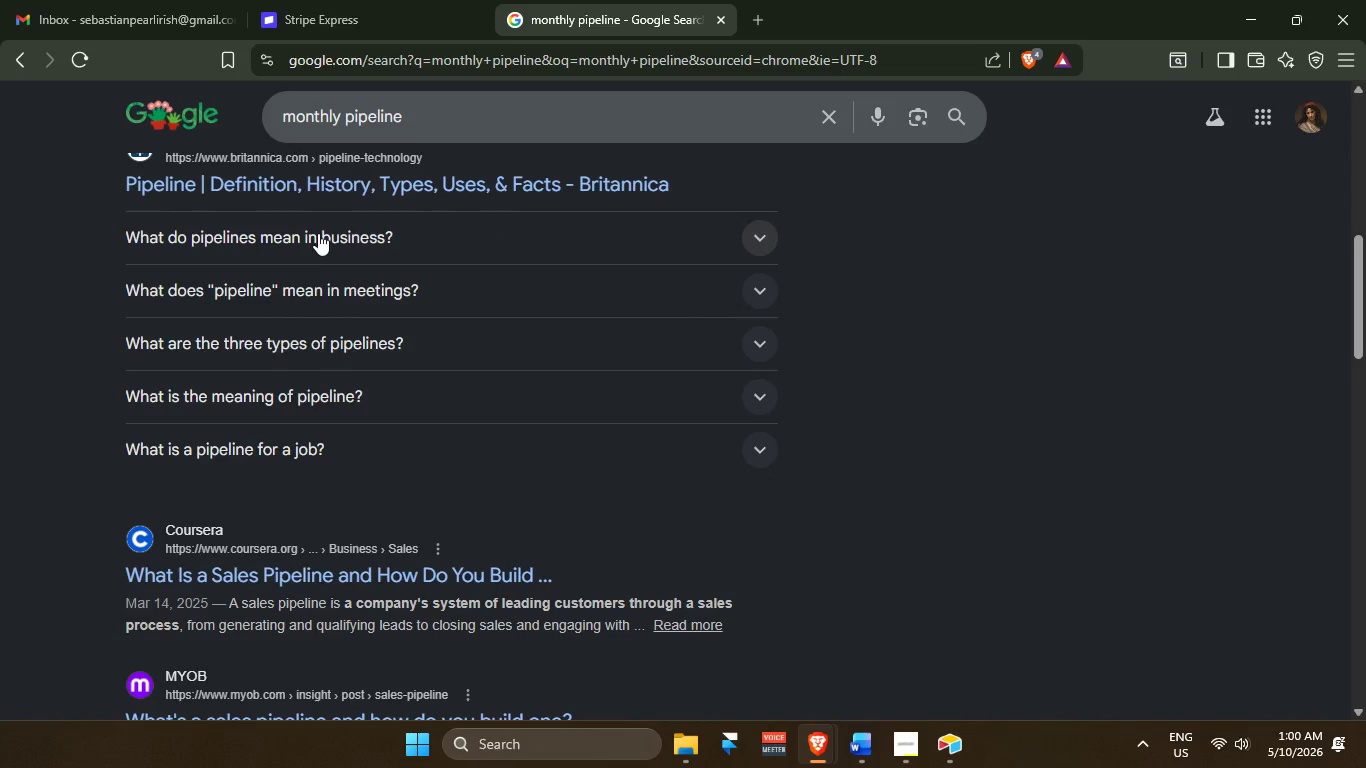 
left_click([318, 233])
 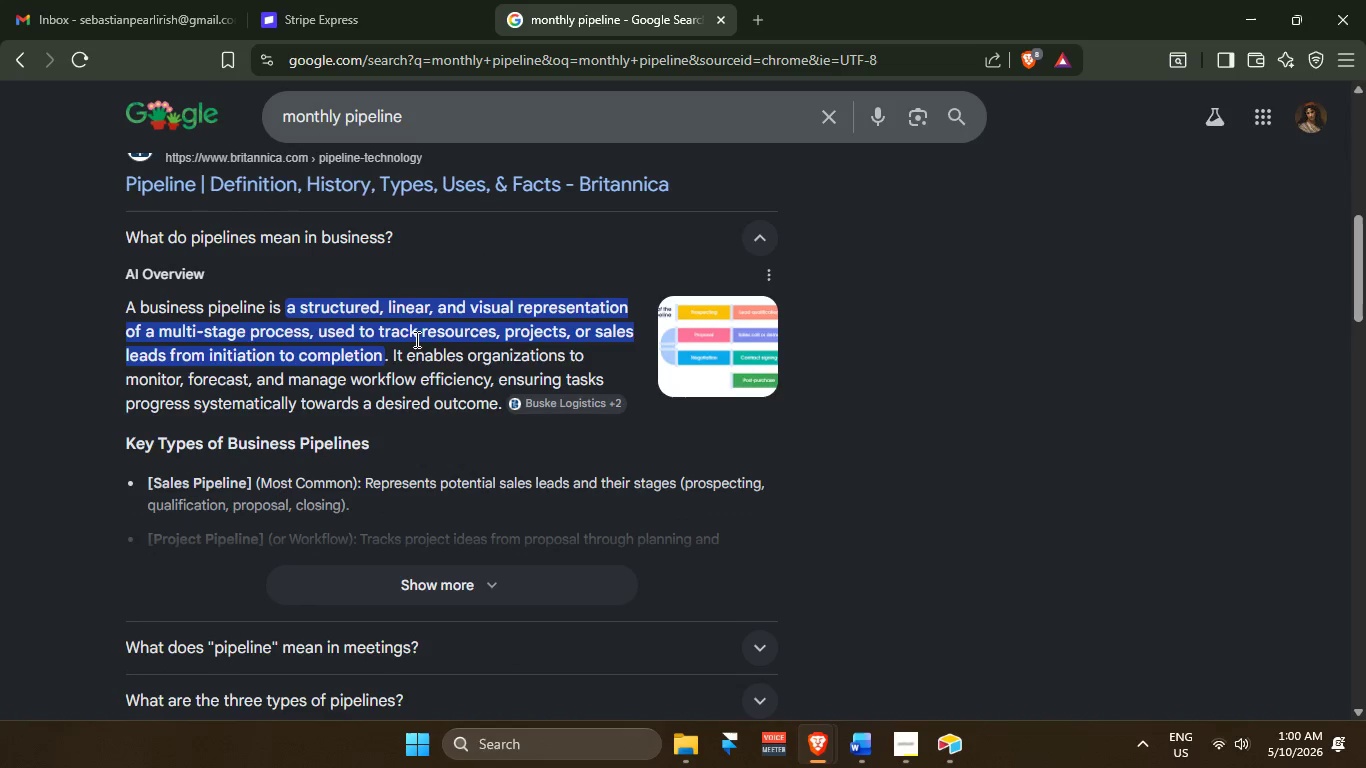 
wait(6.02)
 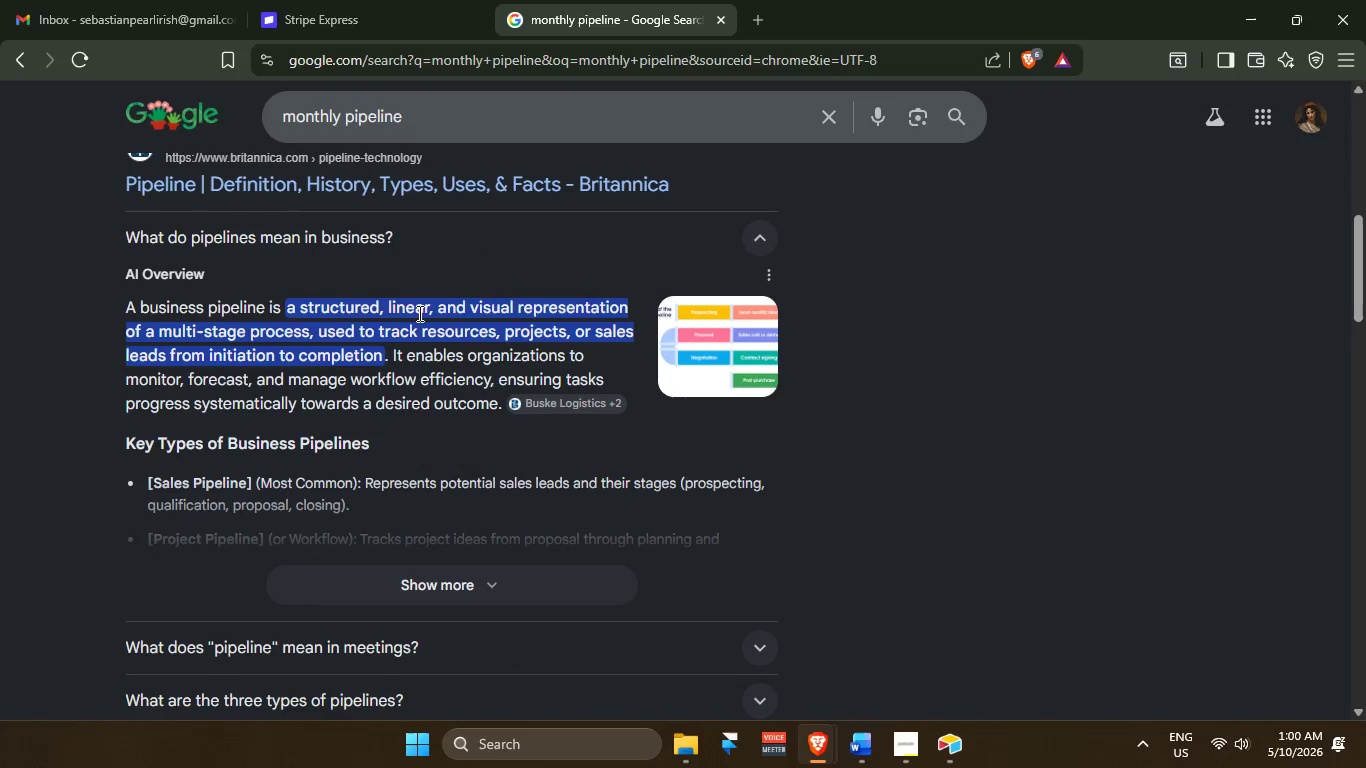 
key(Alt+Tab)
 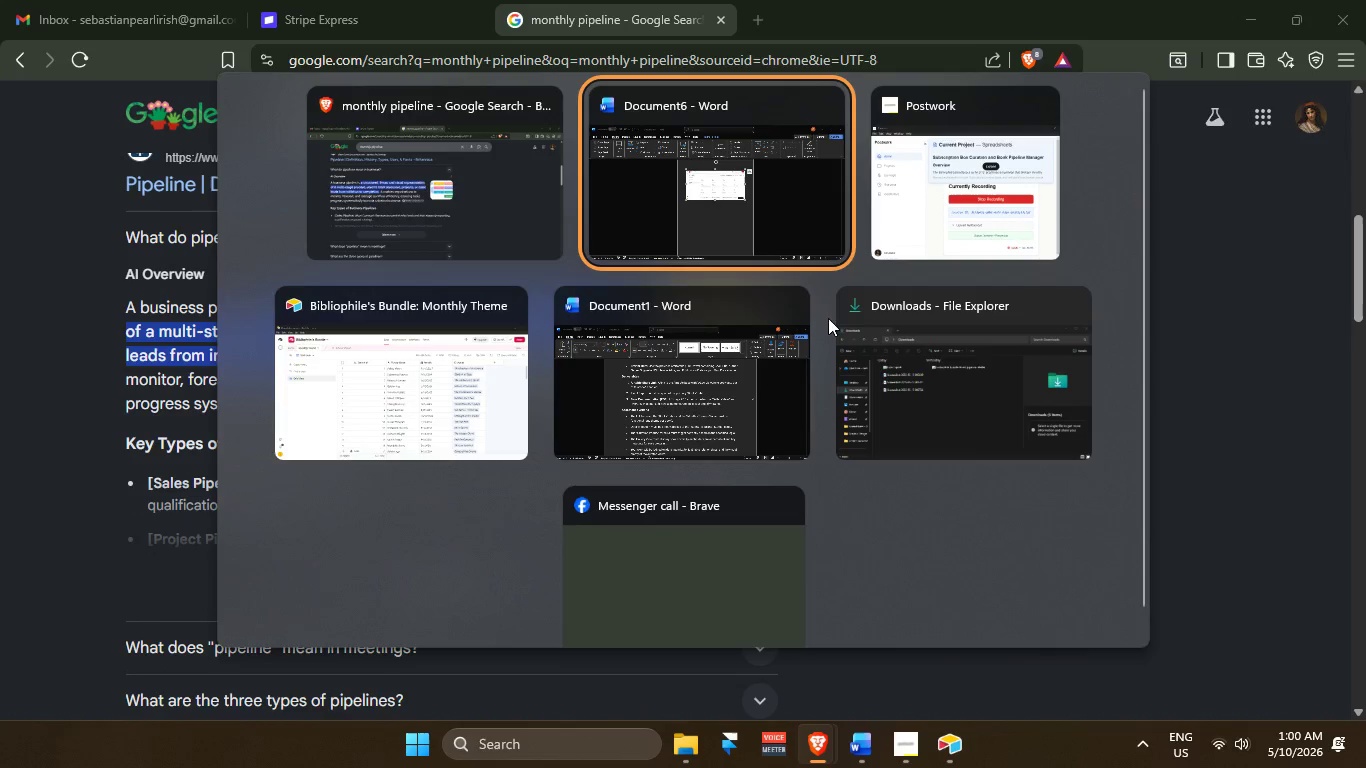 
left_click([436, 399])
 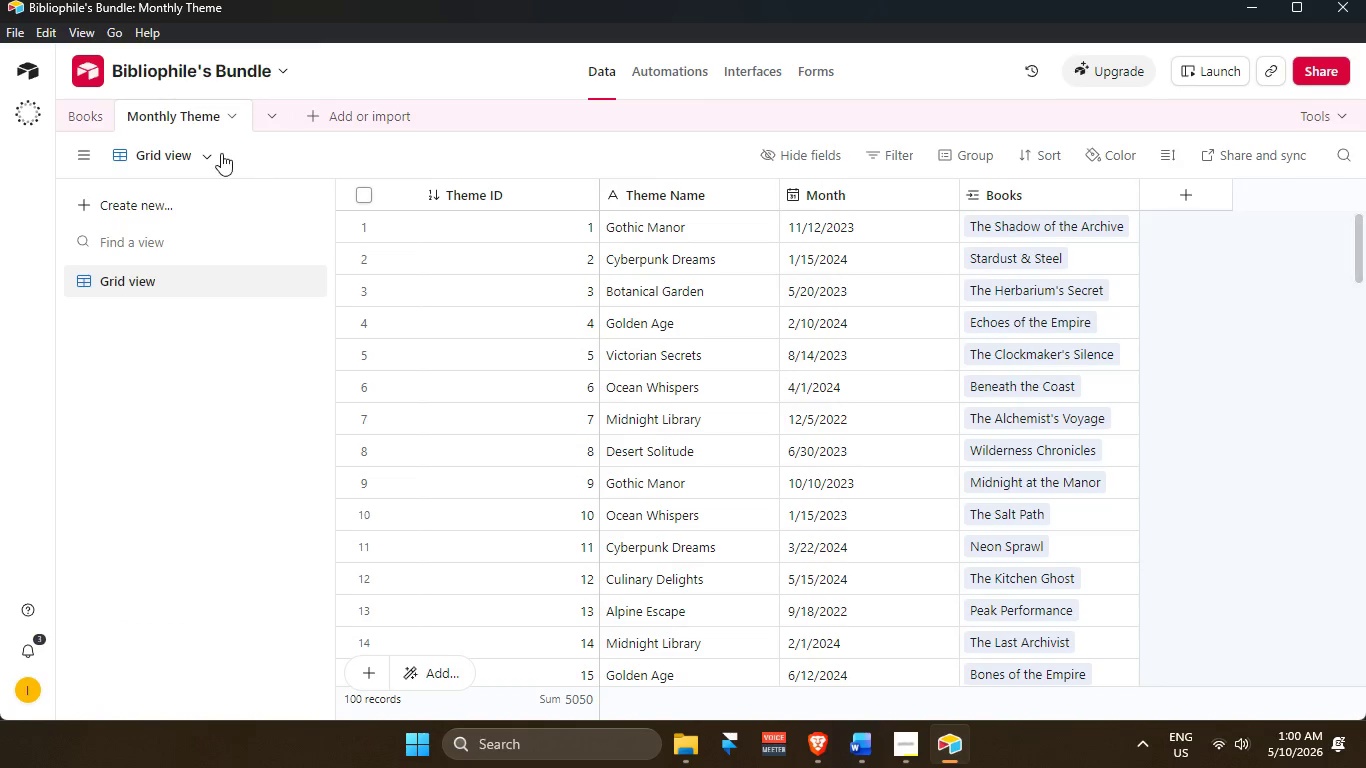 
key(Alt+Tab)
 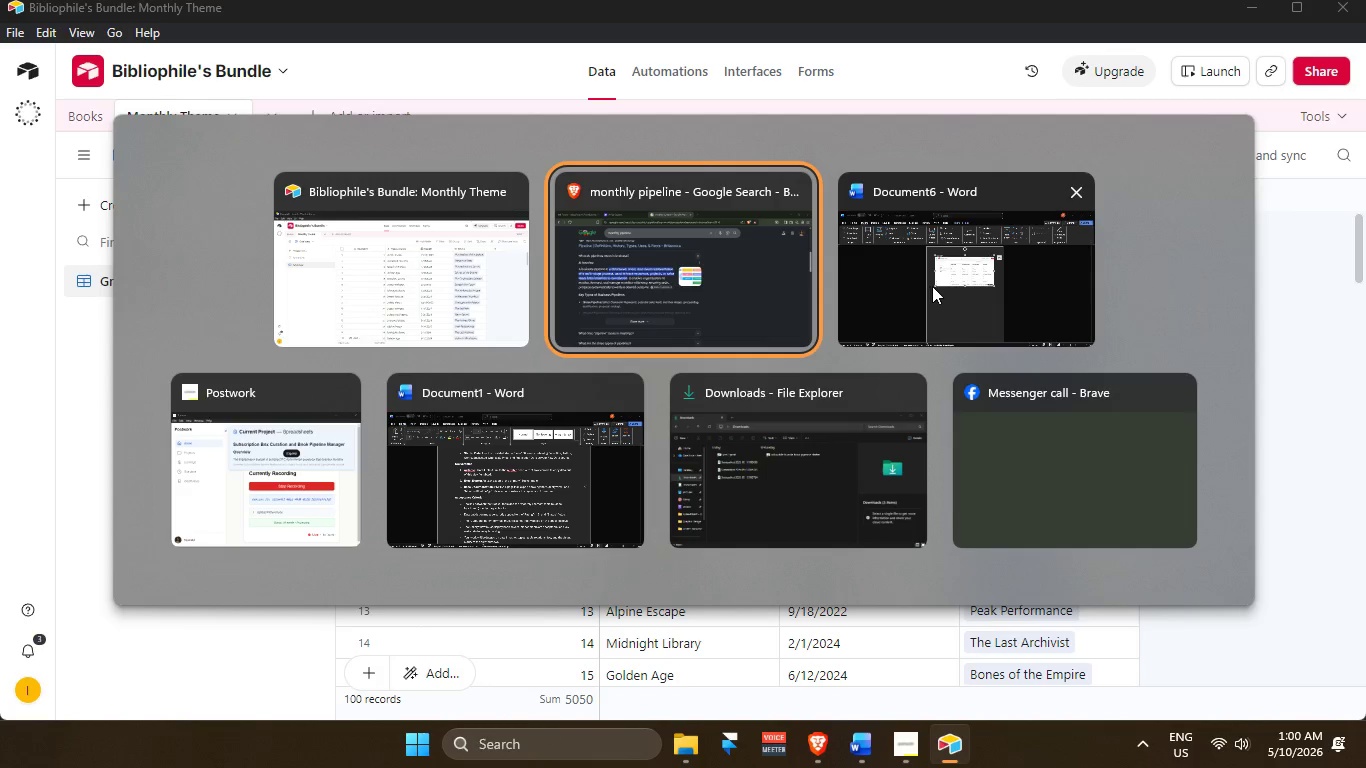 
left_click([934, 286])
 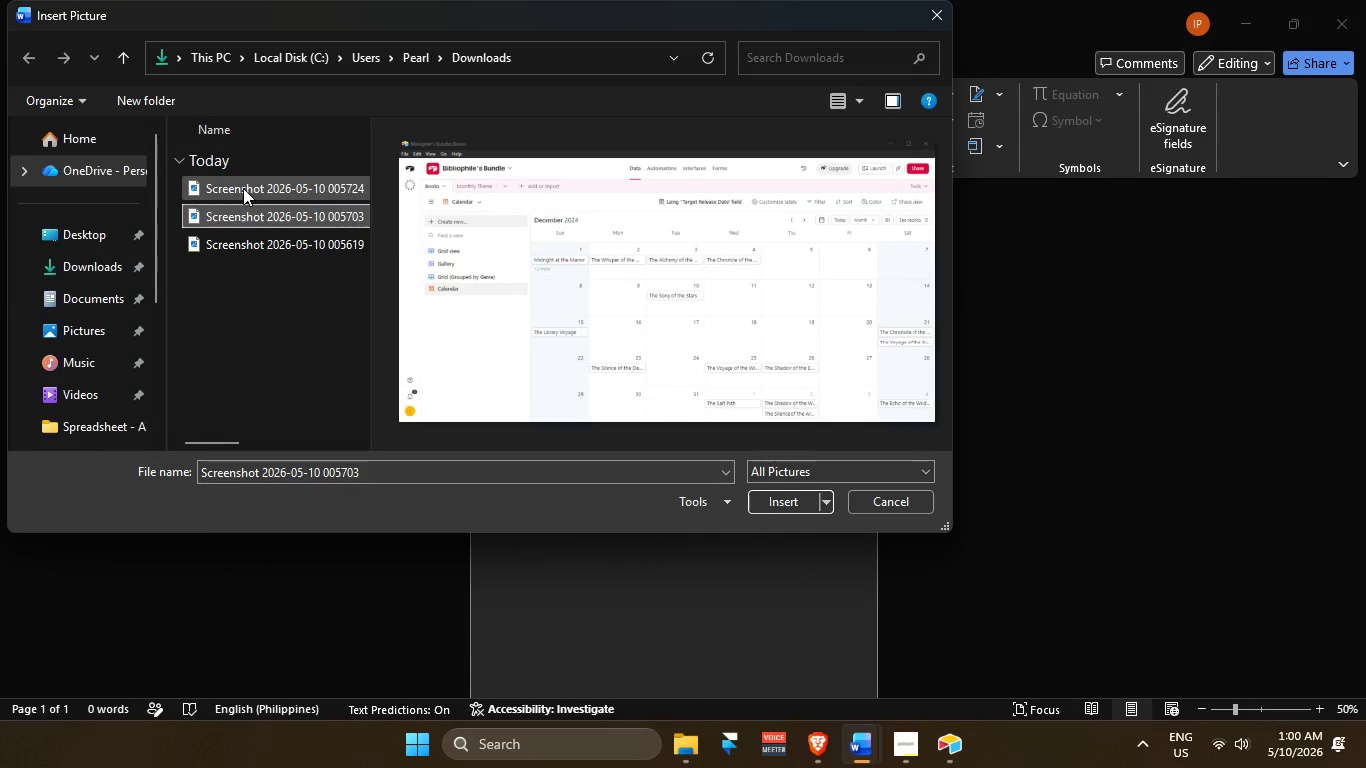 
left_click([243, 187])
 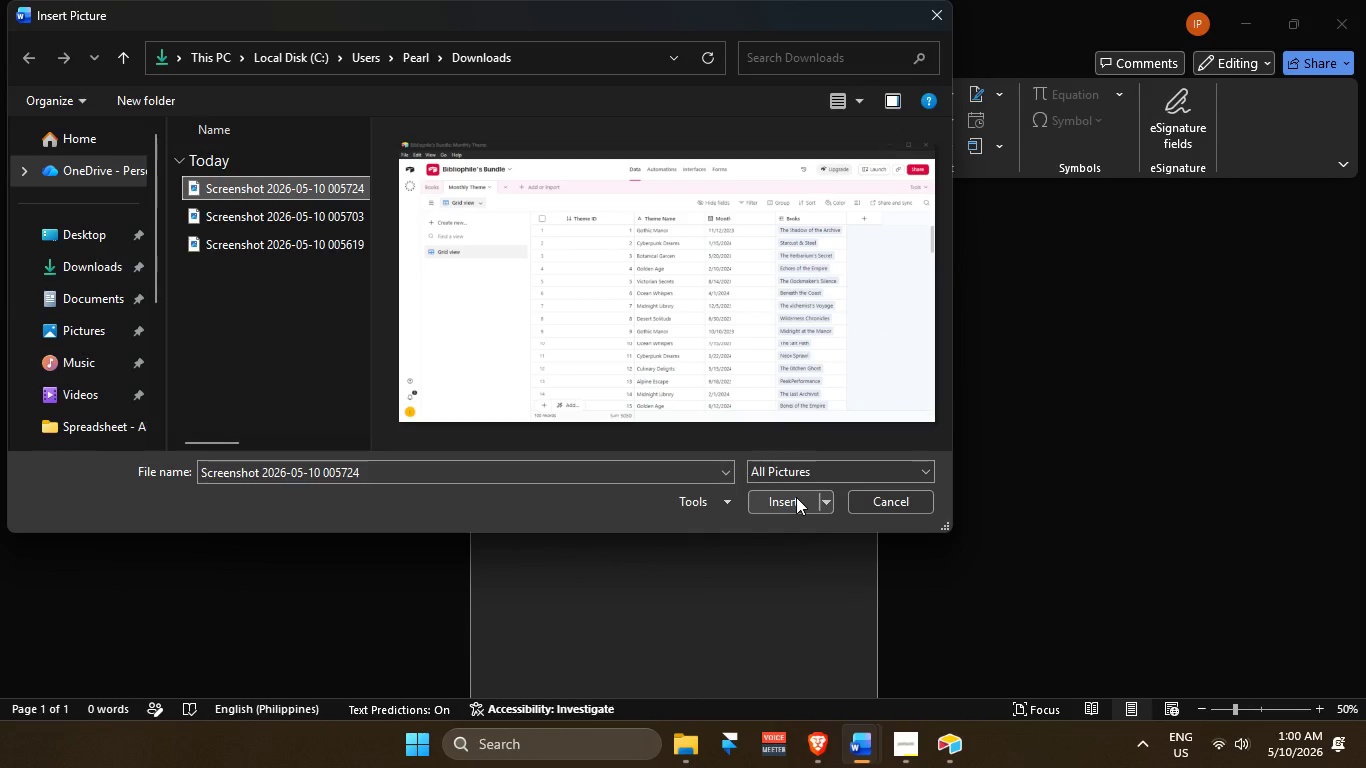 
wait(5.53)
 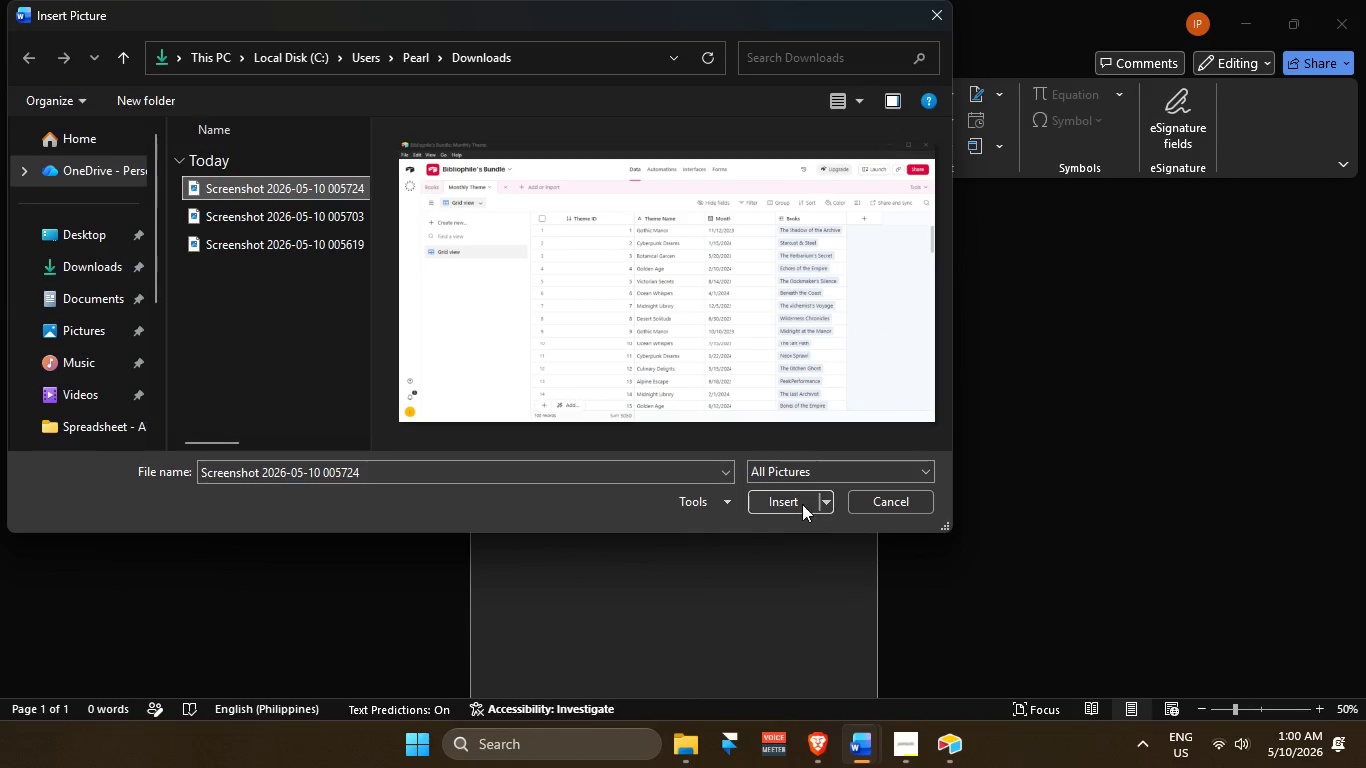 
left_click([281, 223])
 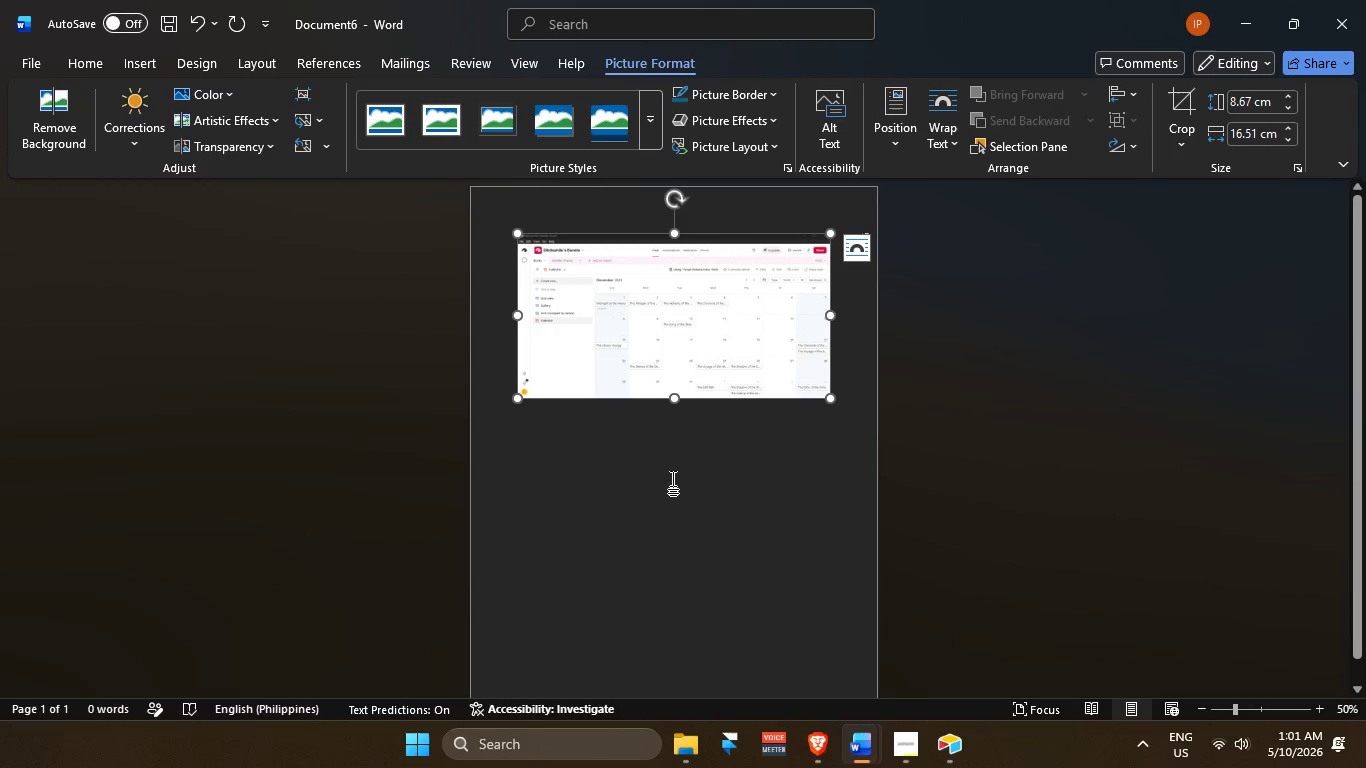 
wait(5.23)
 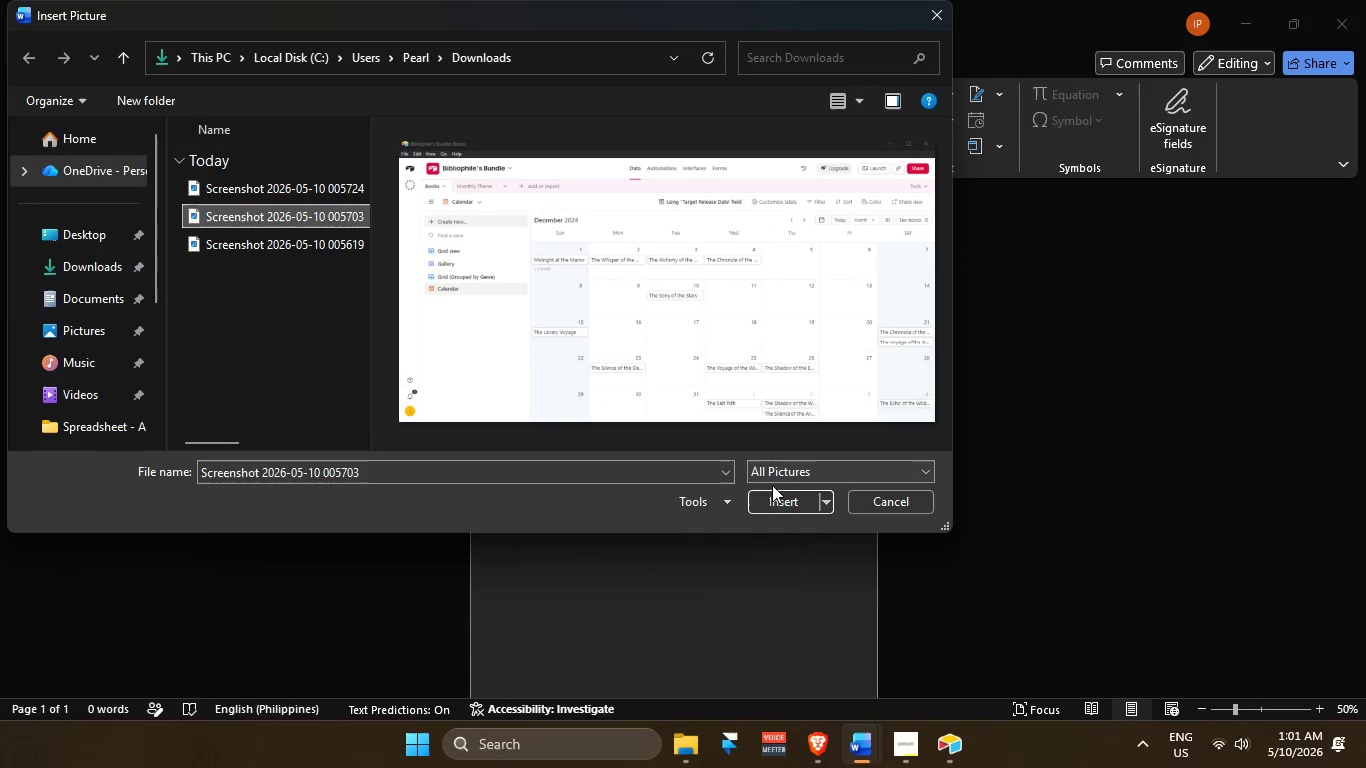 
right_click([691, 315])
 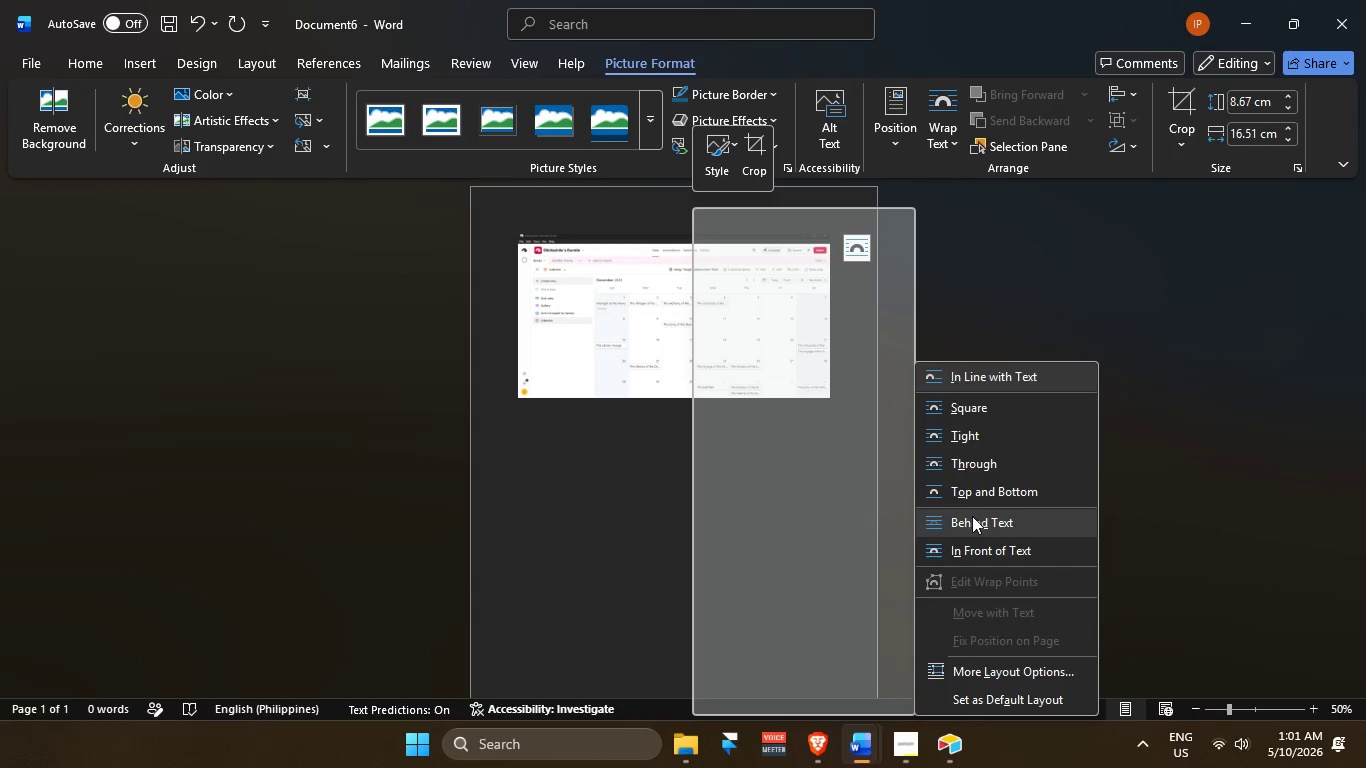 
left_click_drag(start_coordinate=[684, 310], to_coordinate=[678, 314])
 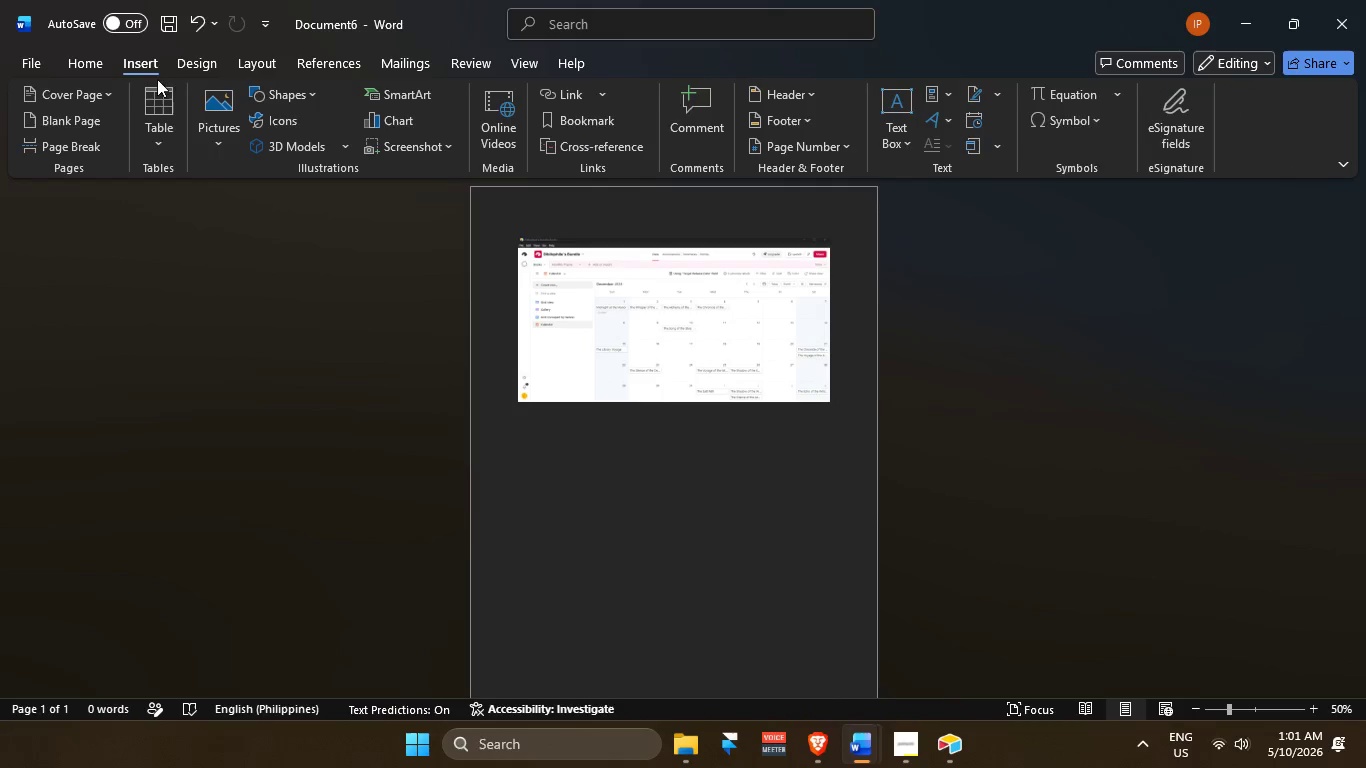 
left_click([207, 133])
 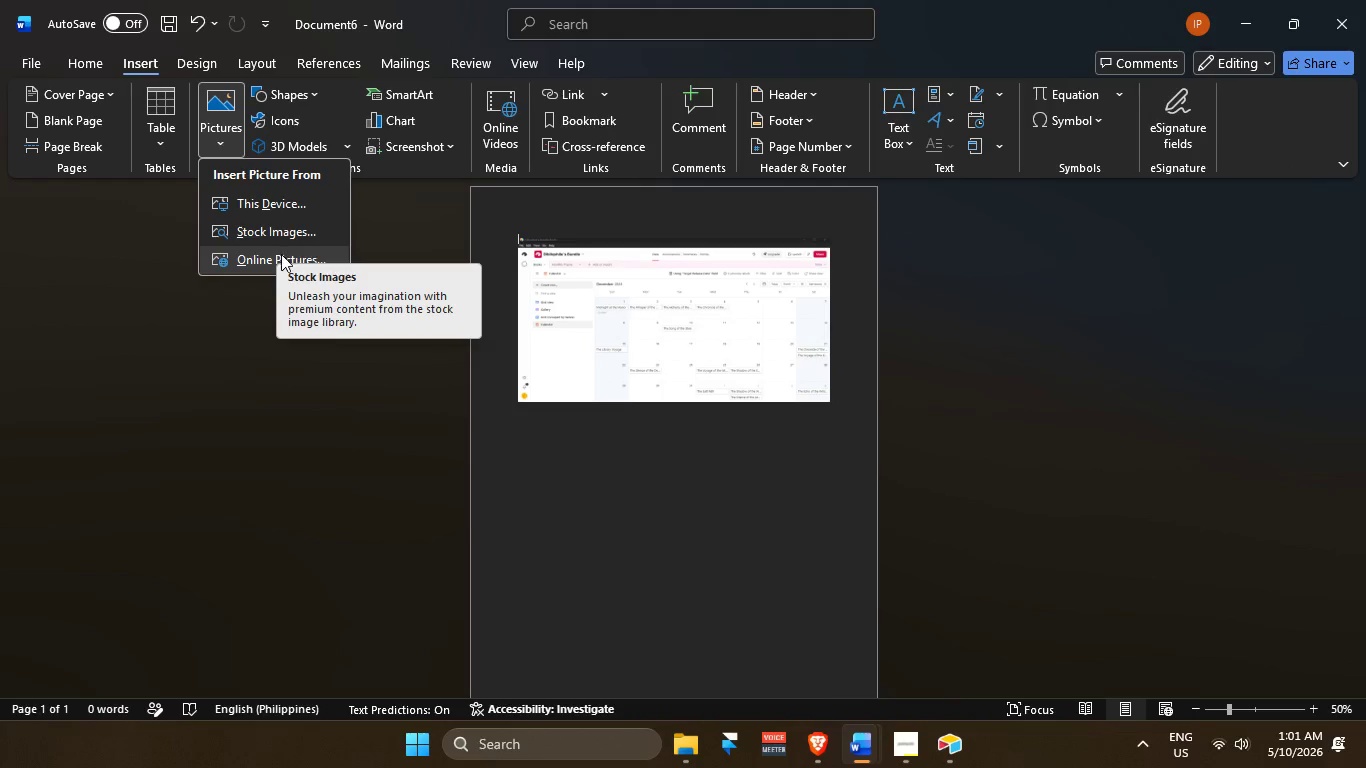 
left_click([282, 194])
 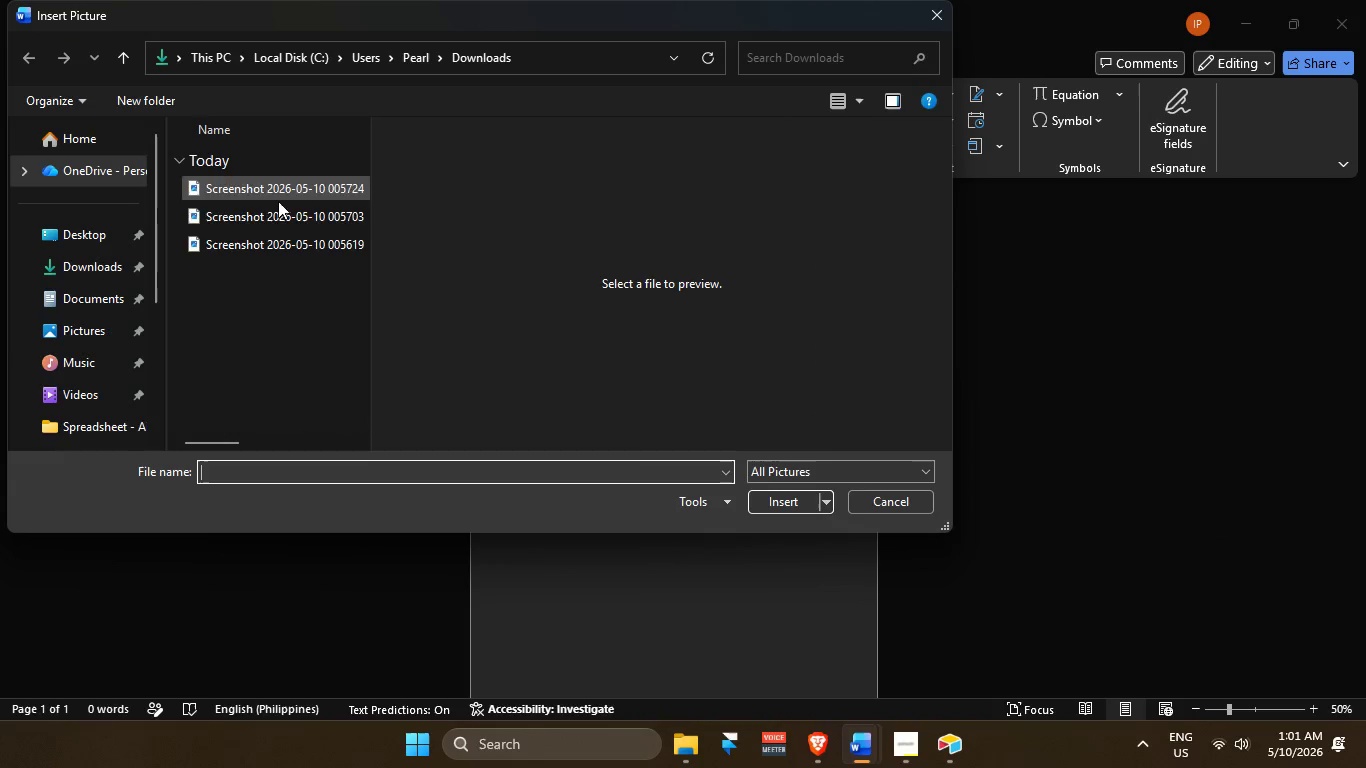 
left_click([266, 212])
 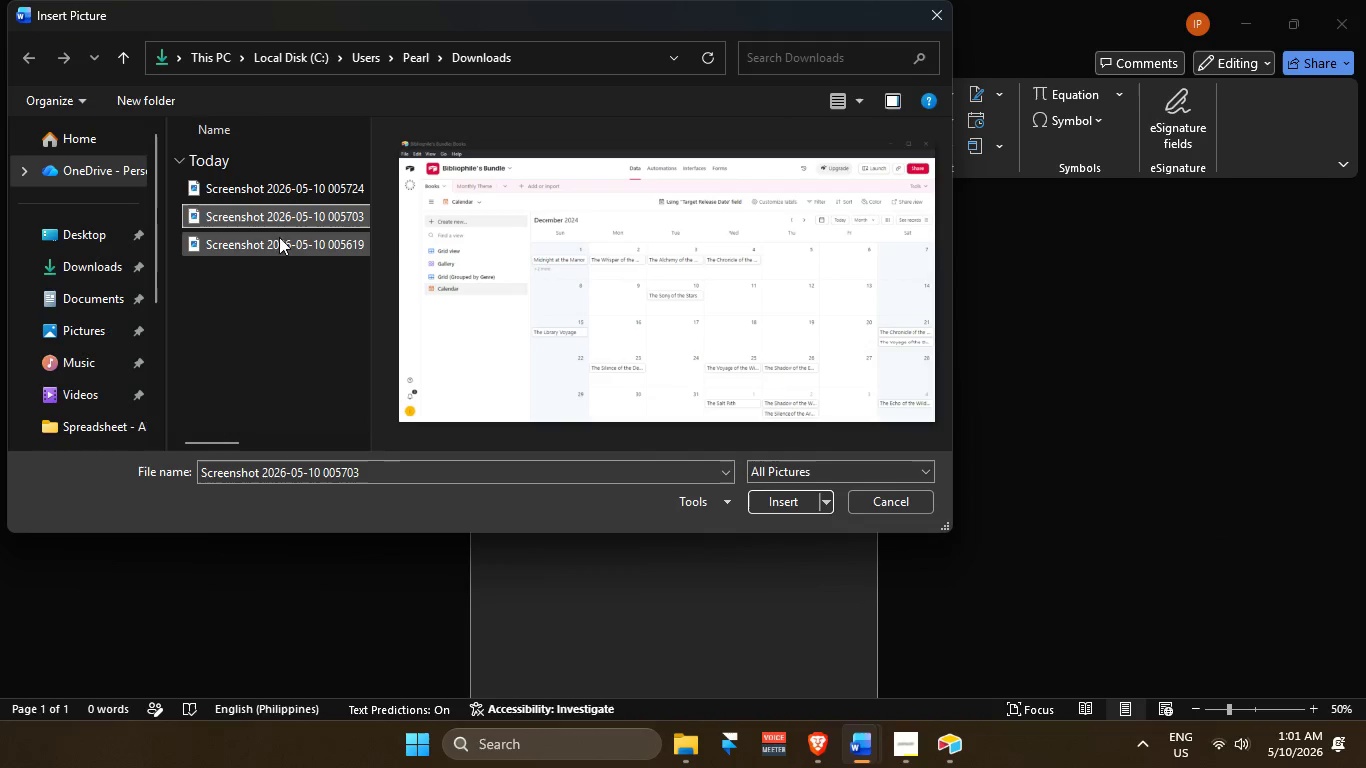 
left_click([279, 245])
 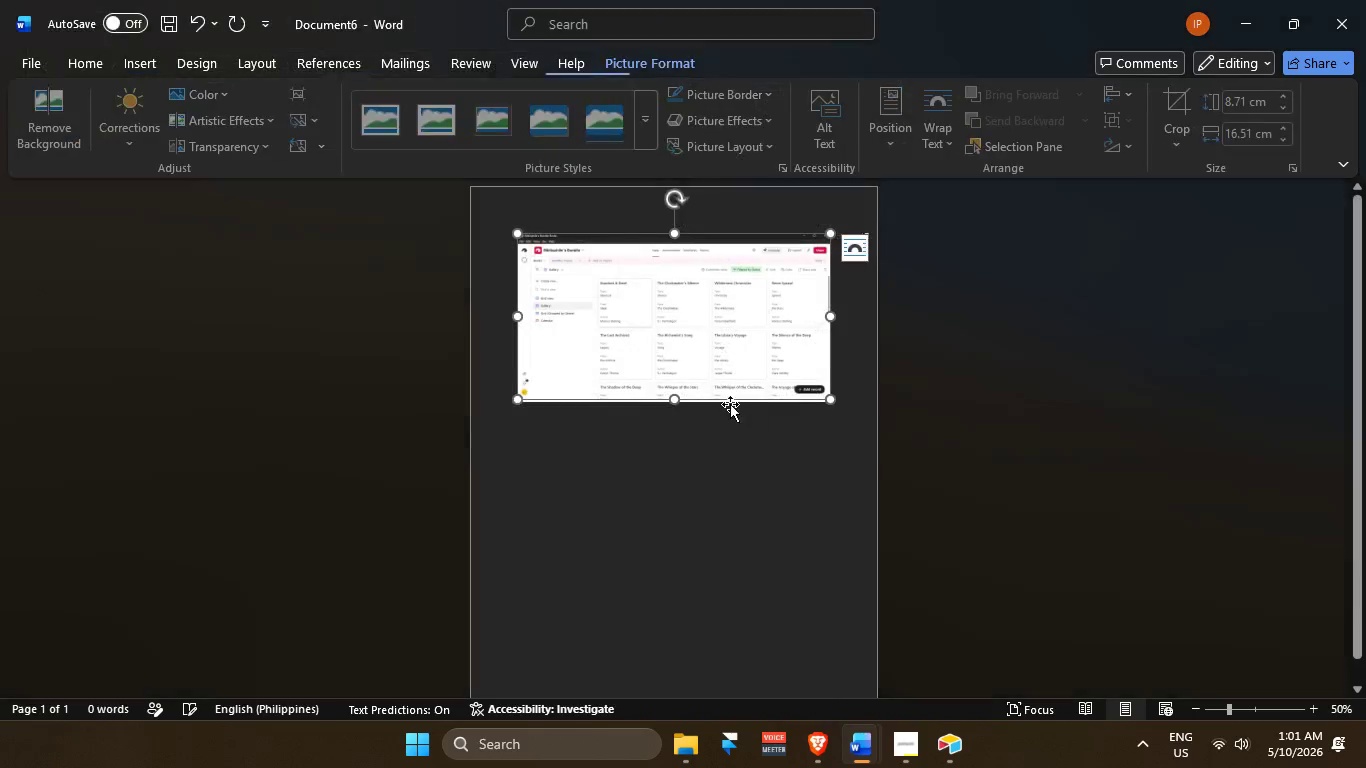 
left_click_drag(start_coordinate=[692, 316], to_coordinate=[697, 434])
 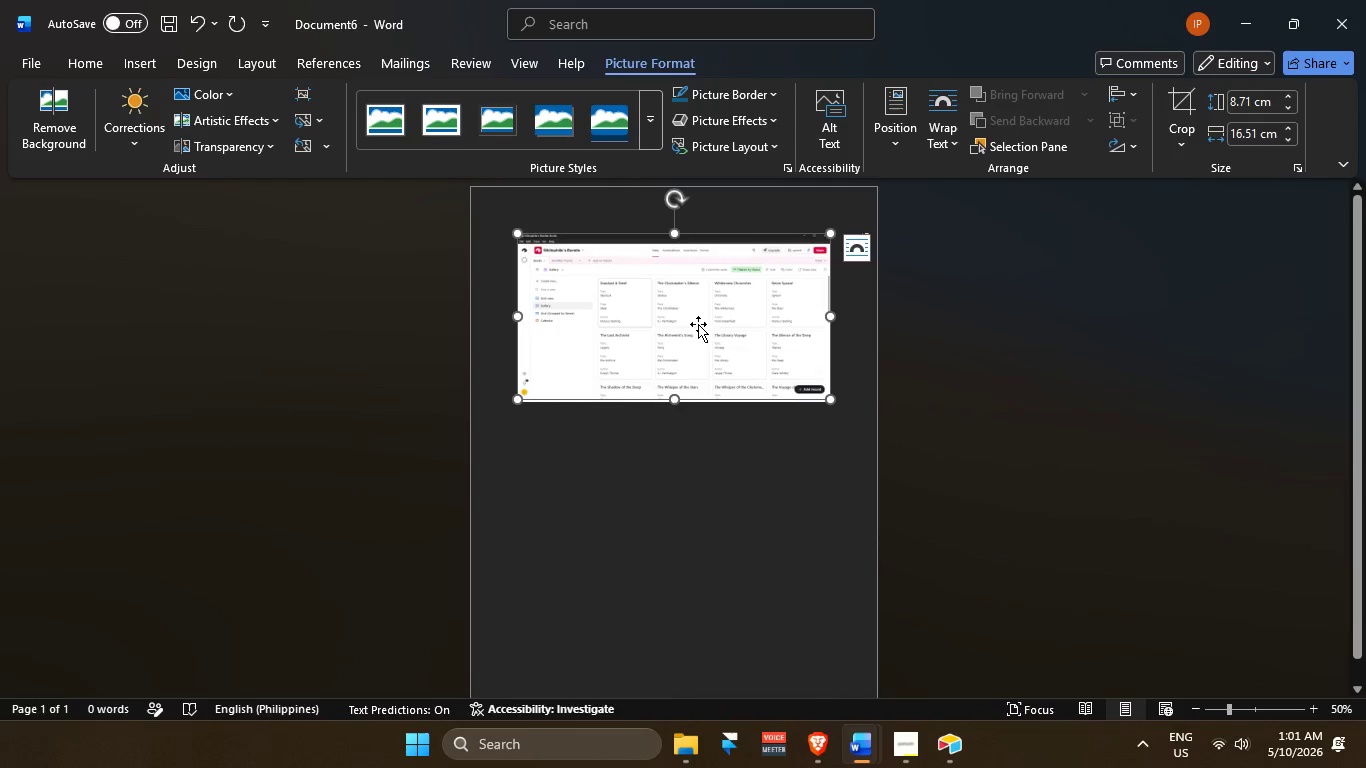 
left_click_drag(start_coordinate=[698, 323], to_coordinate=[711, 456])
 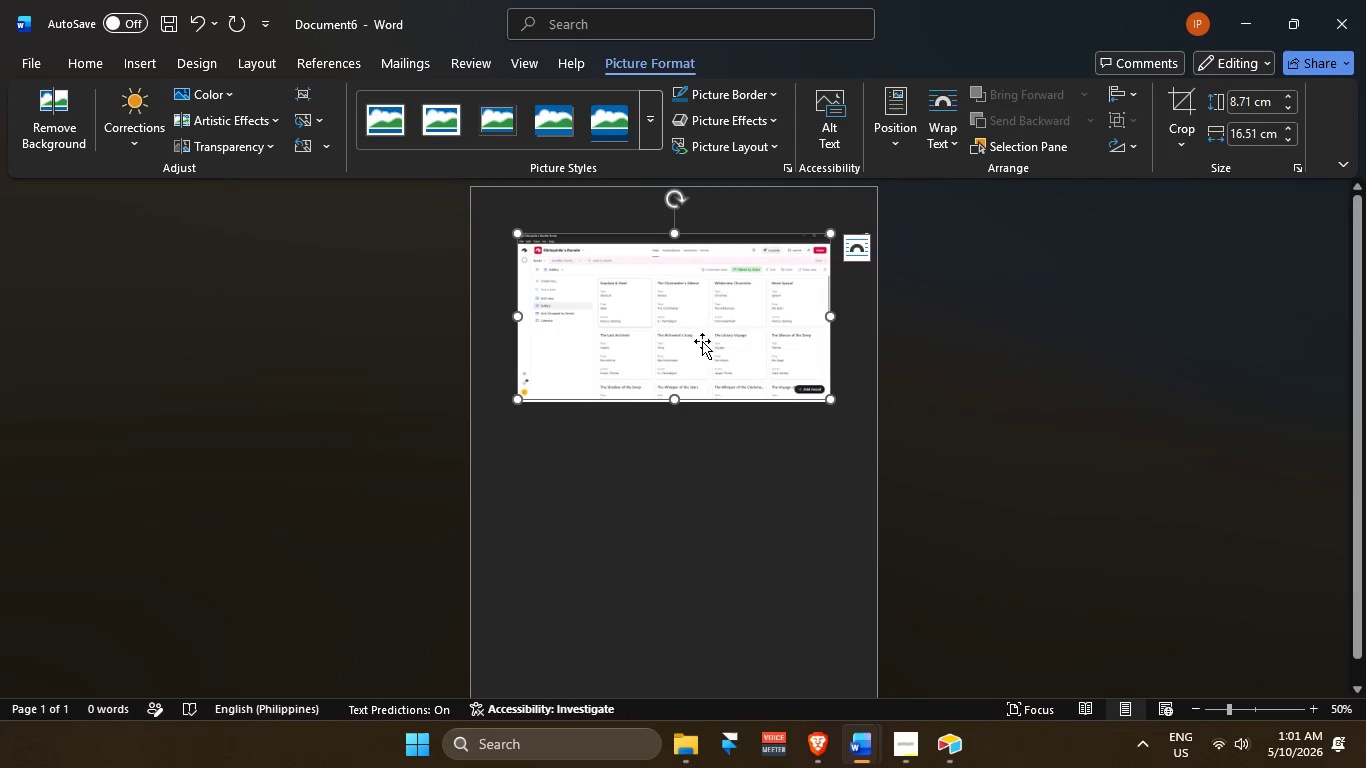 
right_click([696, 324])
 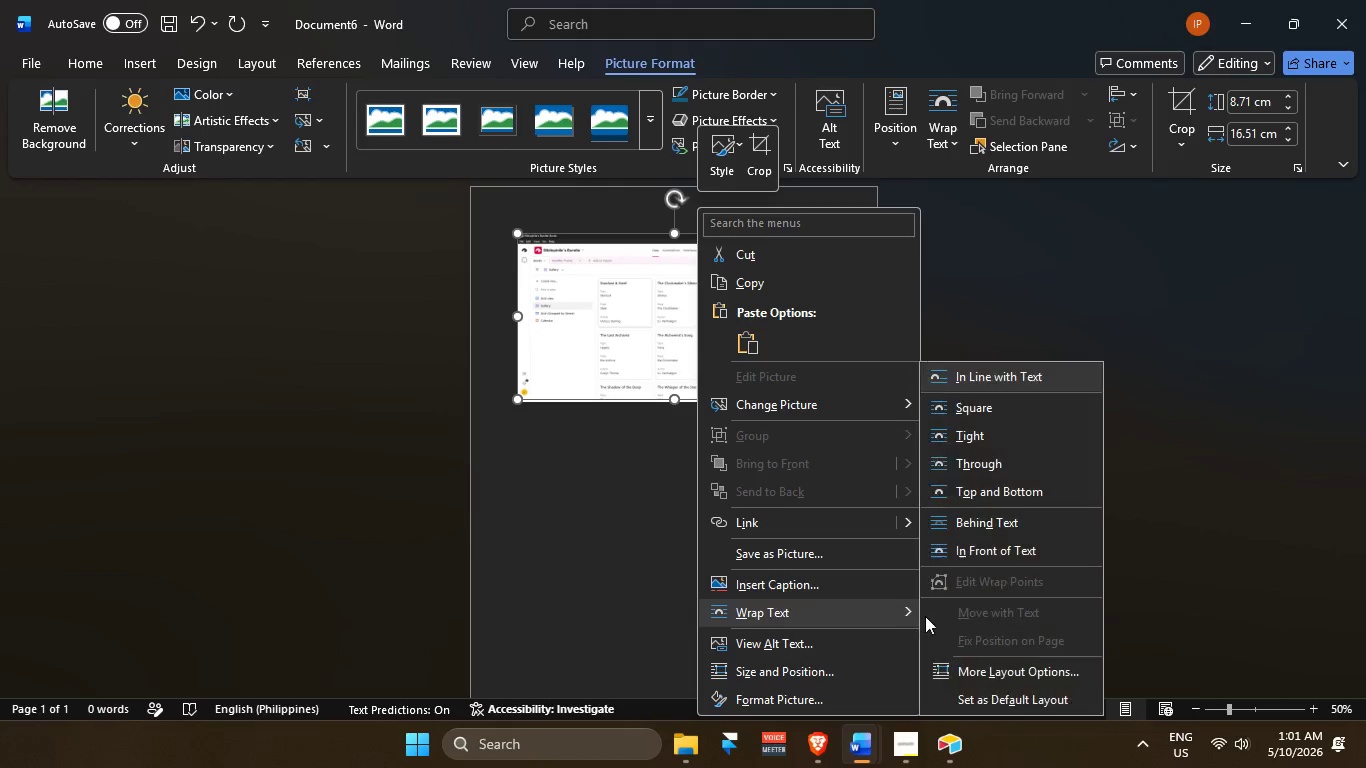 
left_click([981, 522])
 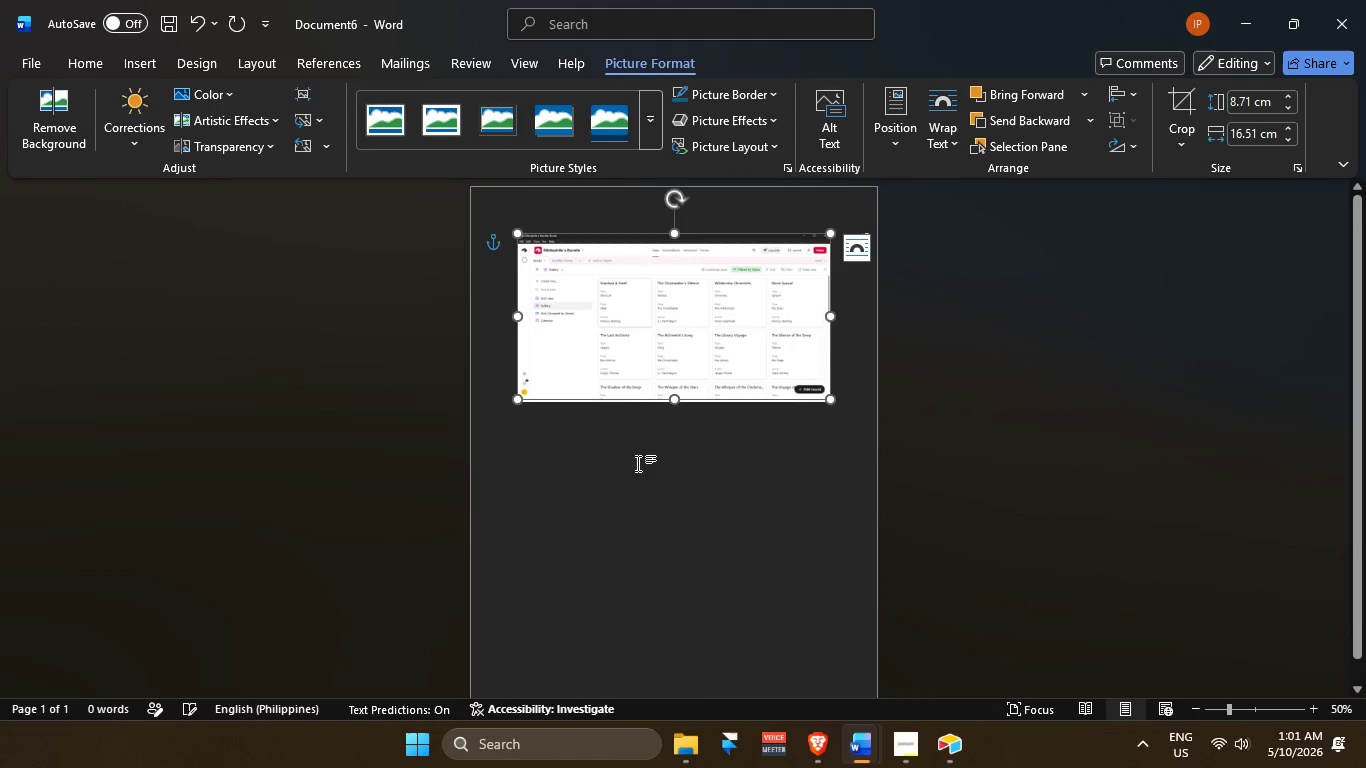 
left_click_drag(start_coordinate=[661, 329], to_coordinate=[664, 524])
 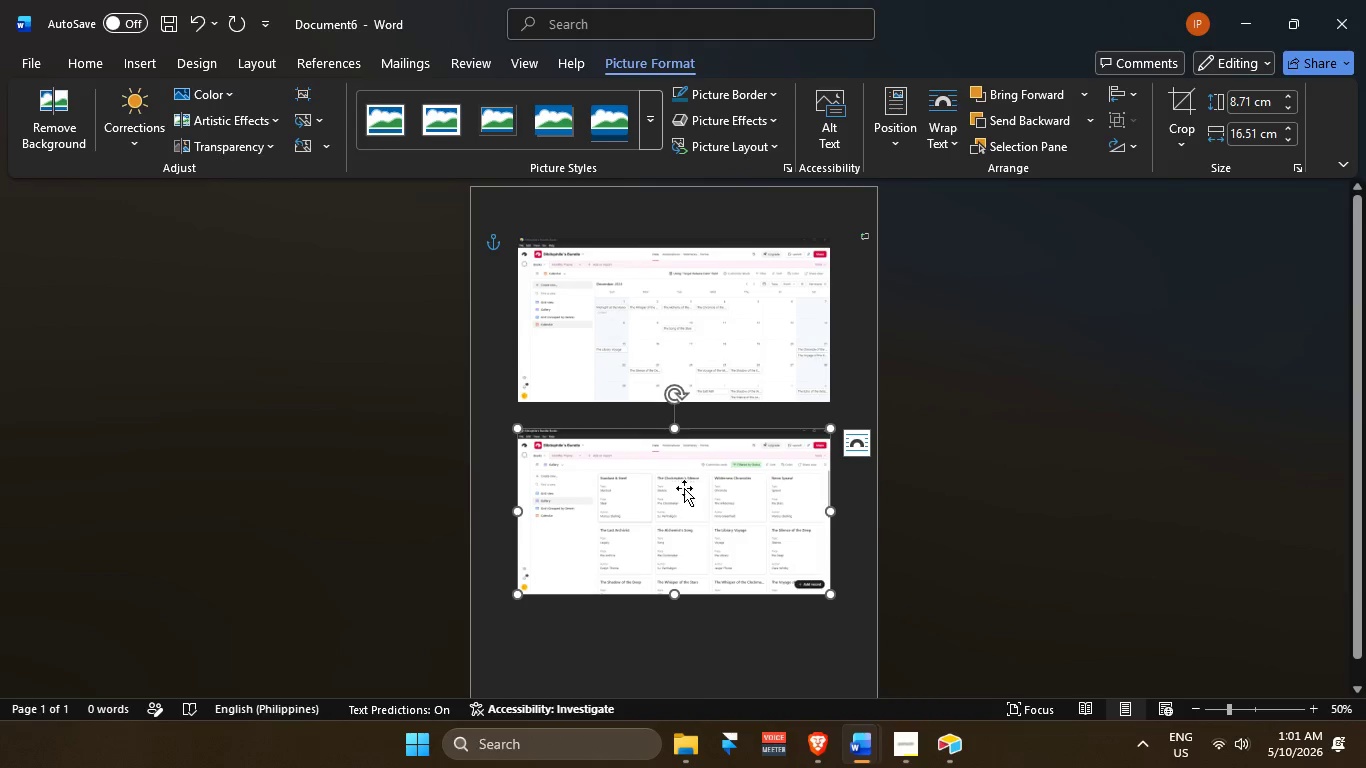 
left_click_drag(start_coordinate=[659, 275], to_coordinate=[681, 567])
 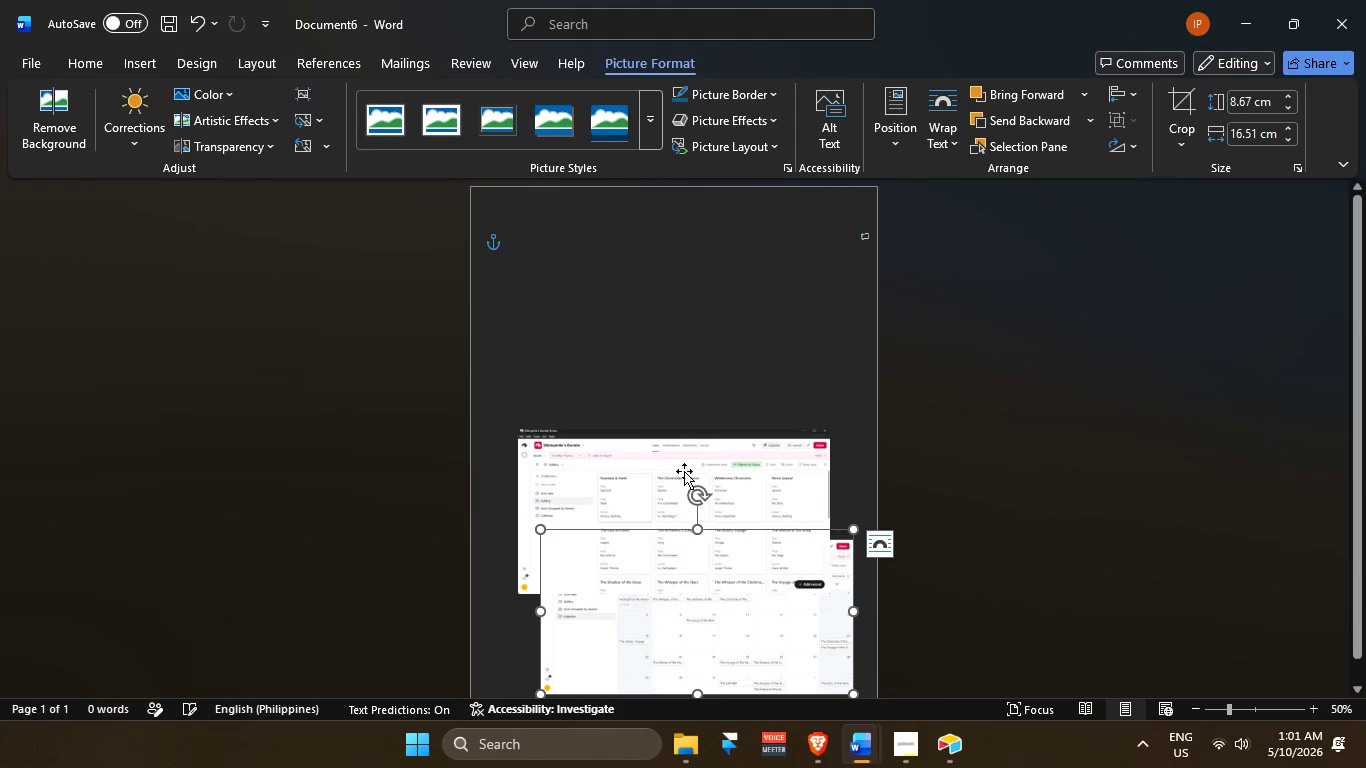 
left_click_drag(start_coordinate=[682, 469], to_coordinate=[680, 283])
 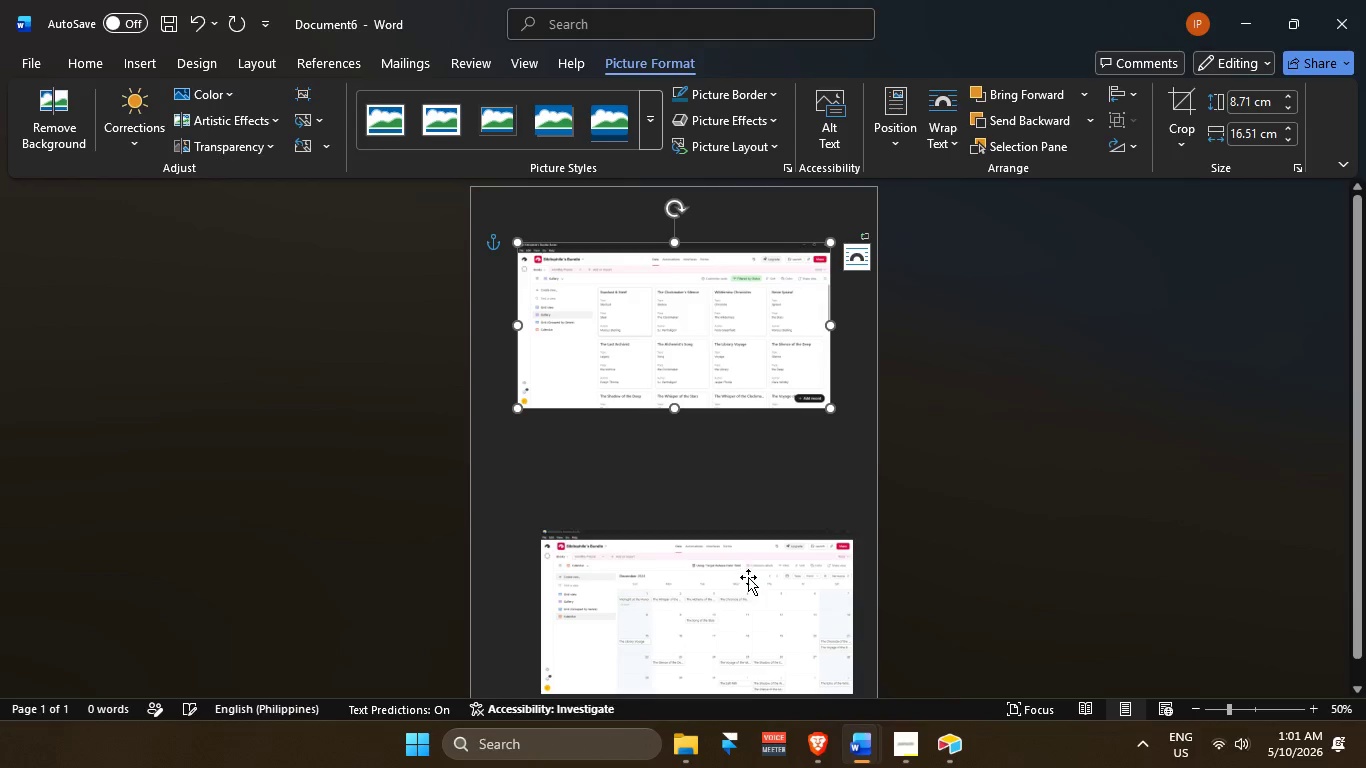 
left_click_drag(start_coordinate=[748, 583], to_coordinate=[732, 498])
 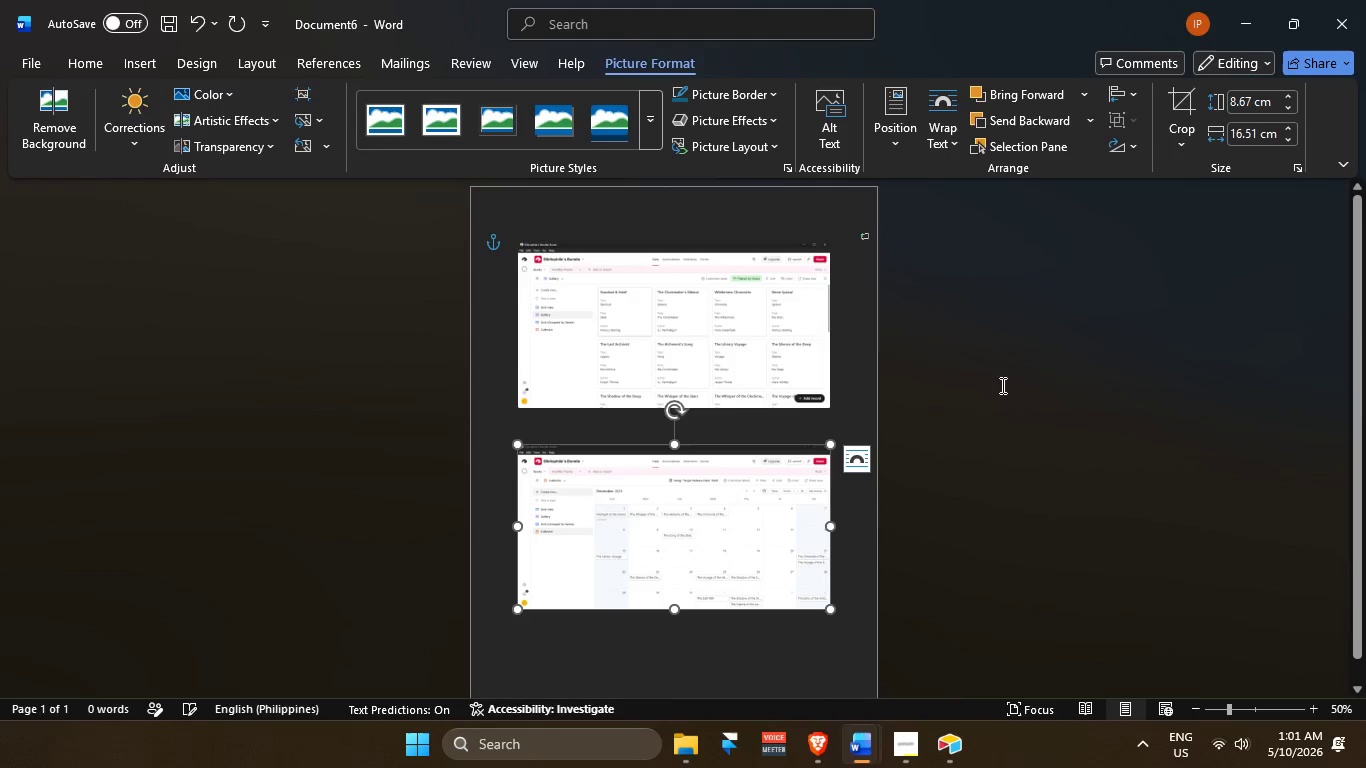 
left_click([1015, 369])
 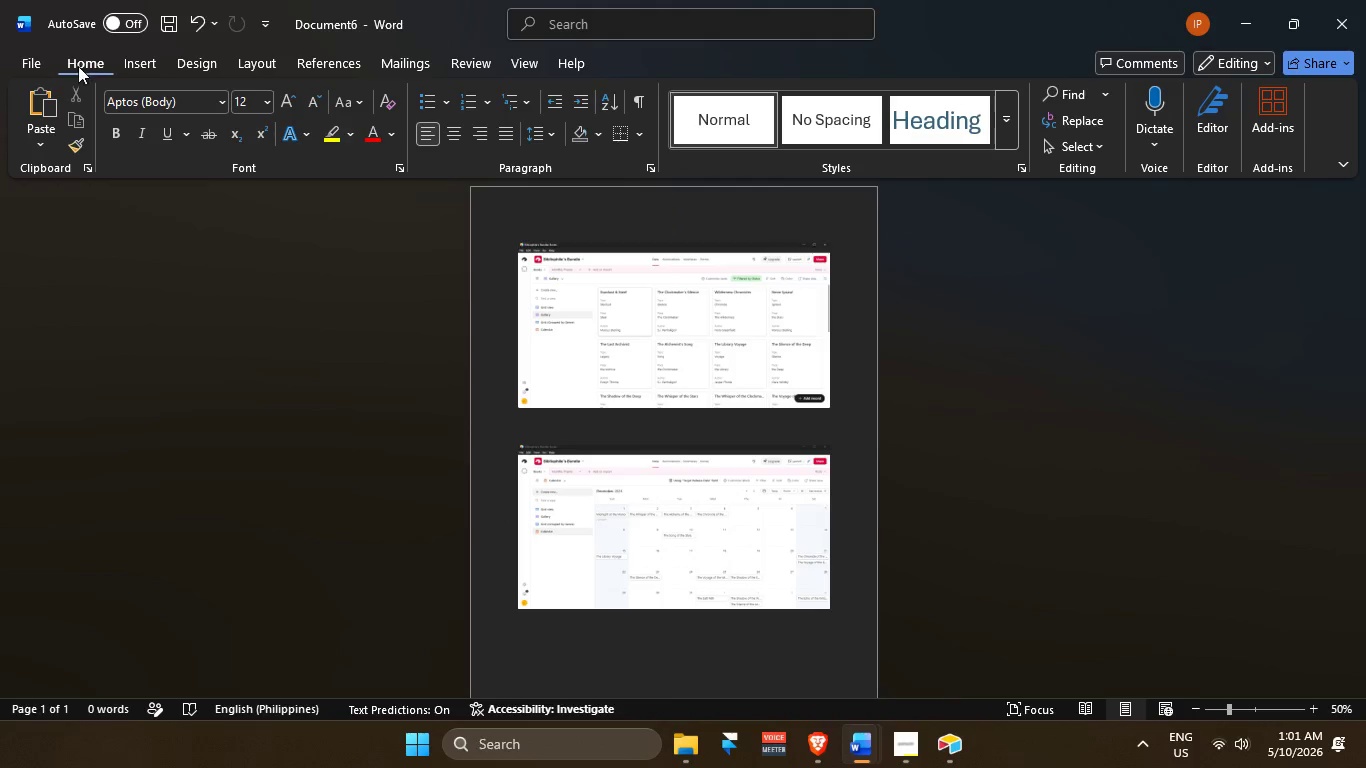 
left_click([41, 64])
 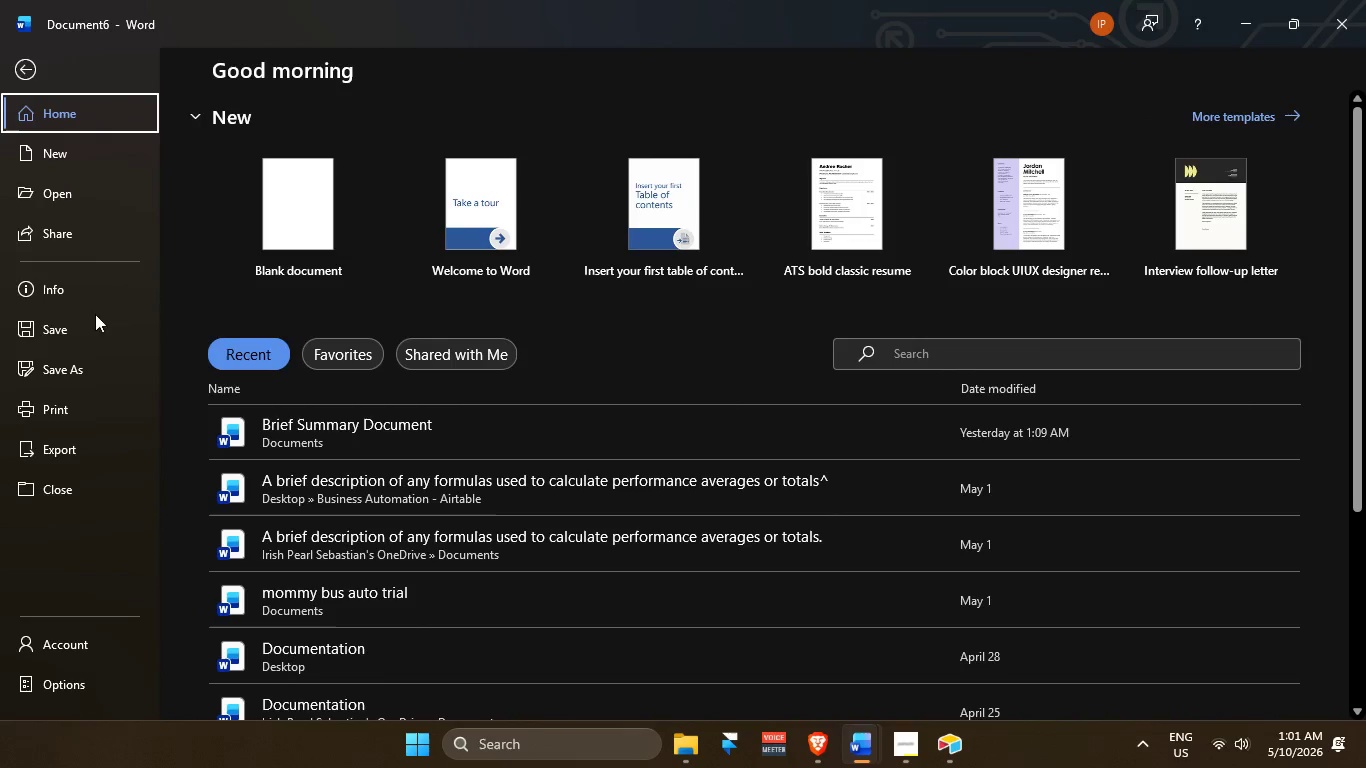 
left_click([62, 446])
 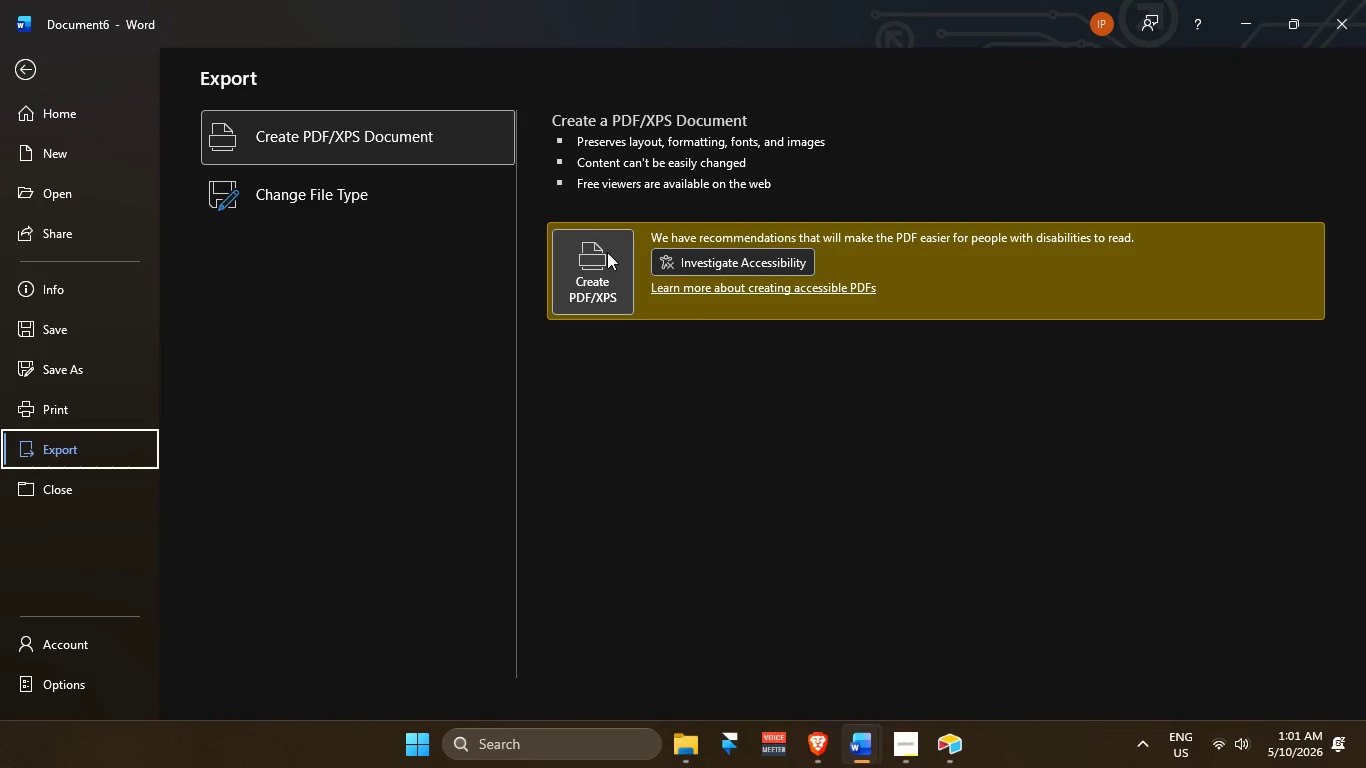 
left_click([600, 254])
 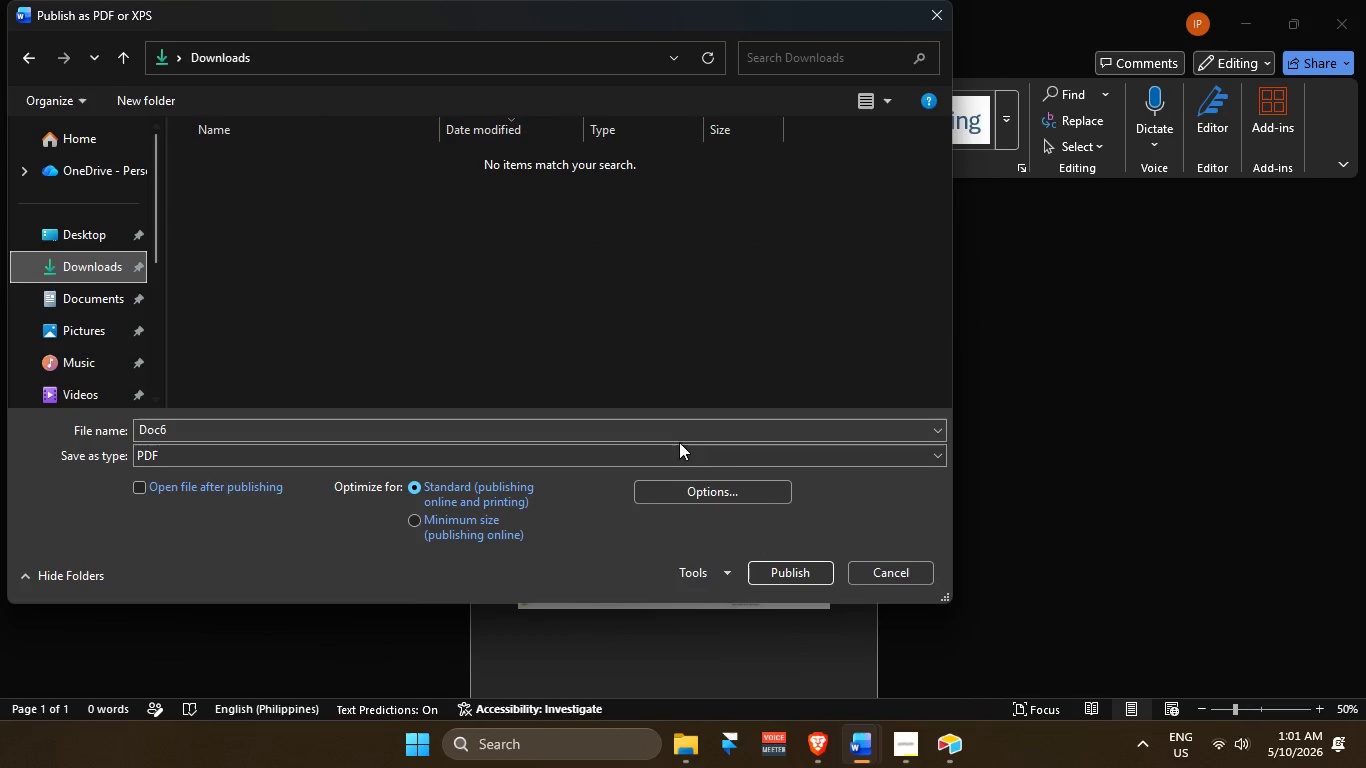 
left_click([782, 569])
 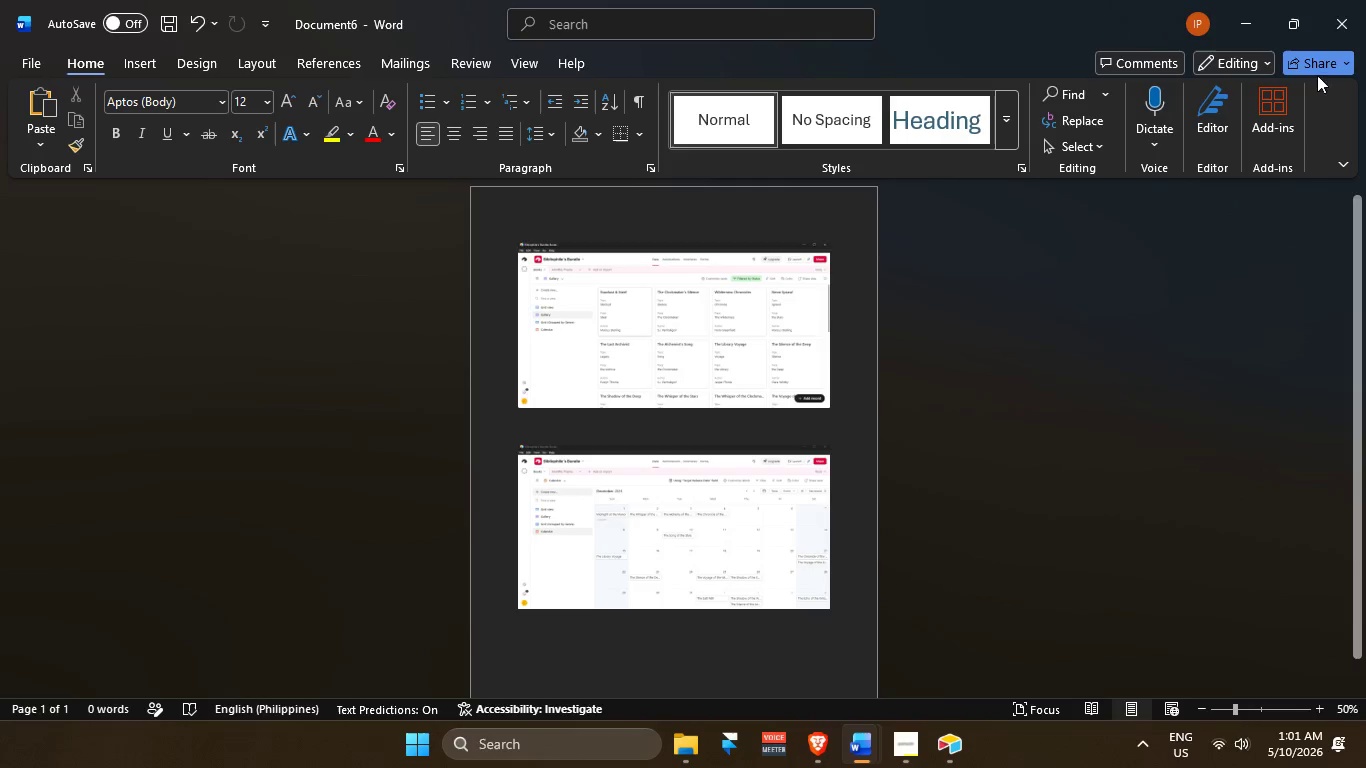 
left_click_drag(start_coordinate=[1365, 18], to_coordinate=[1363, 23])
 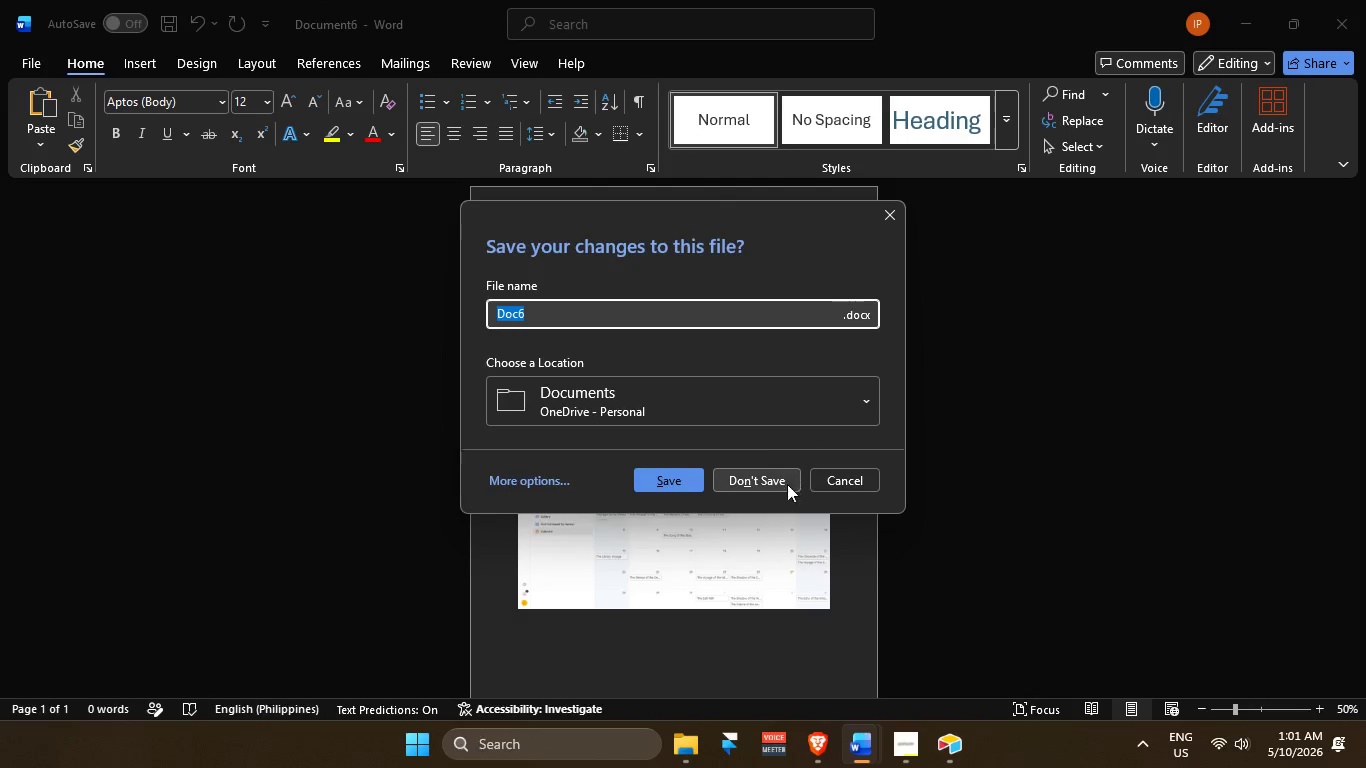 
left_click([771, 485])
 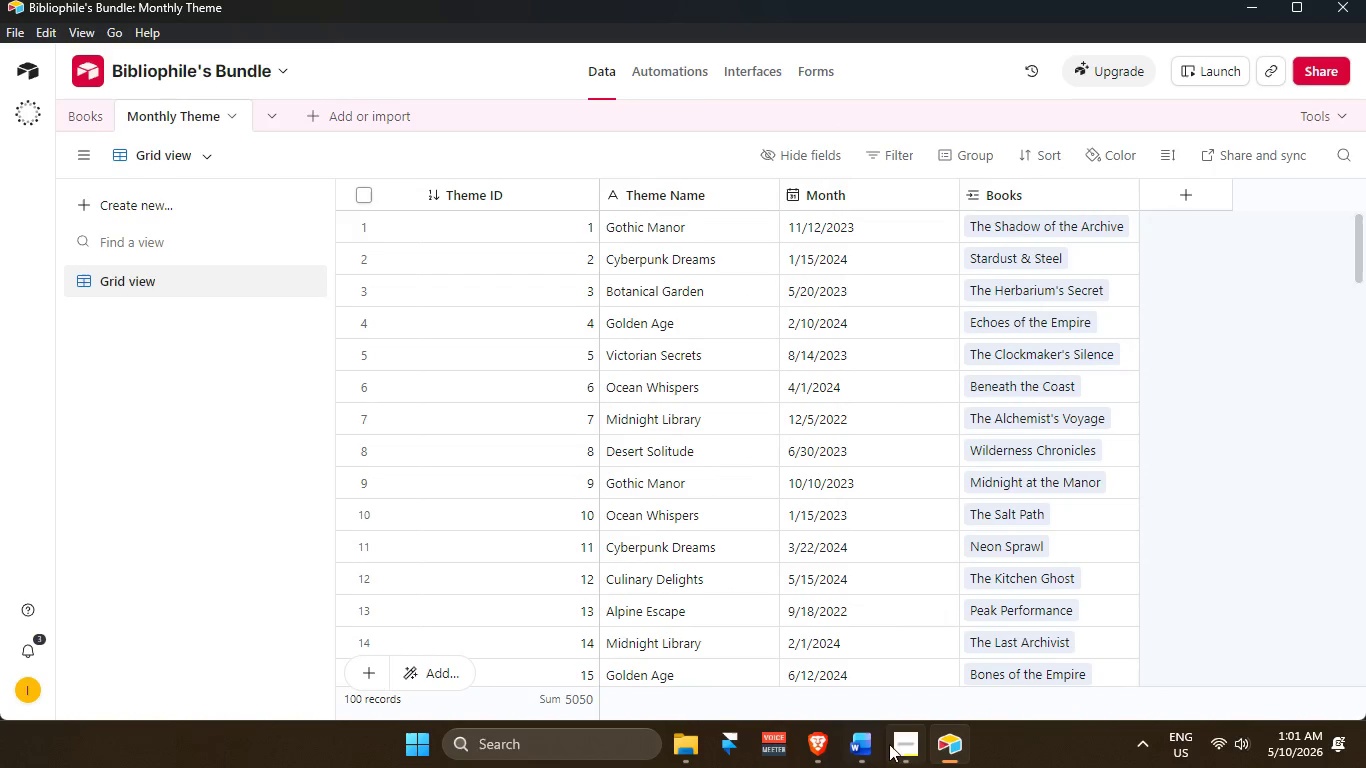 
left_click([909, 745])